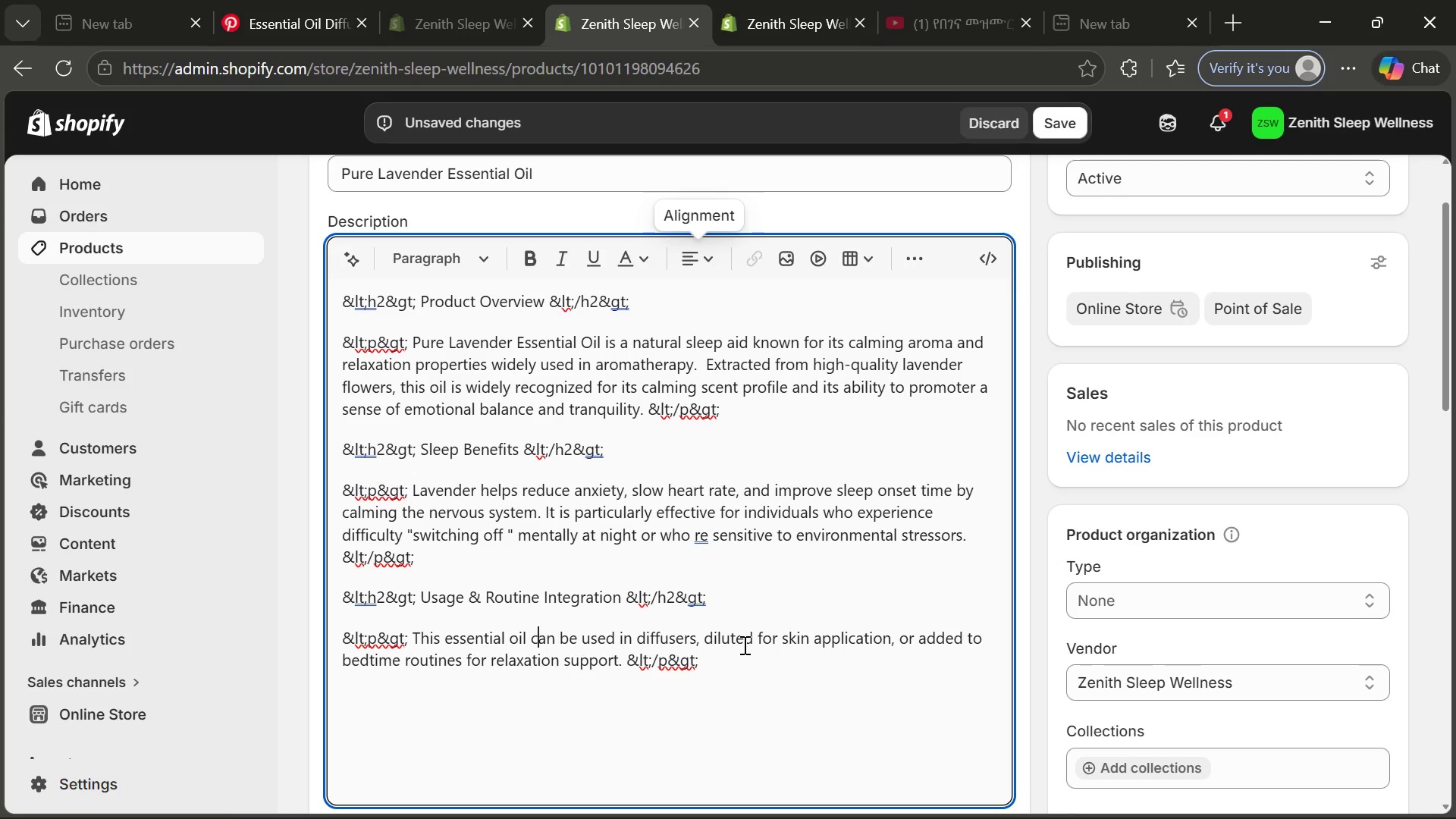 
wait(5.64)
 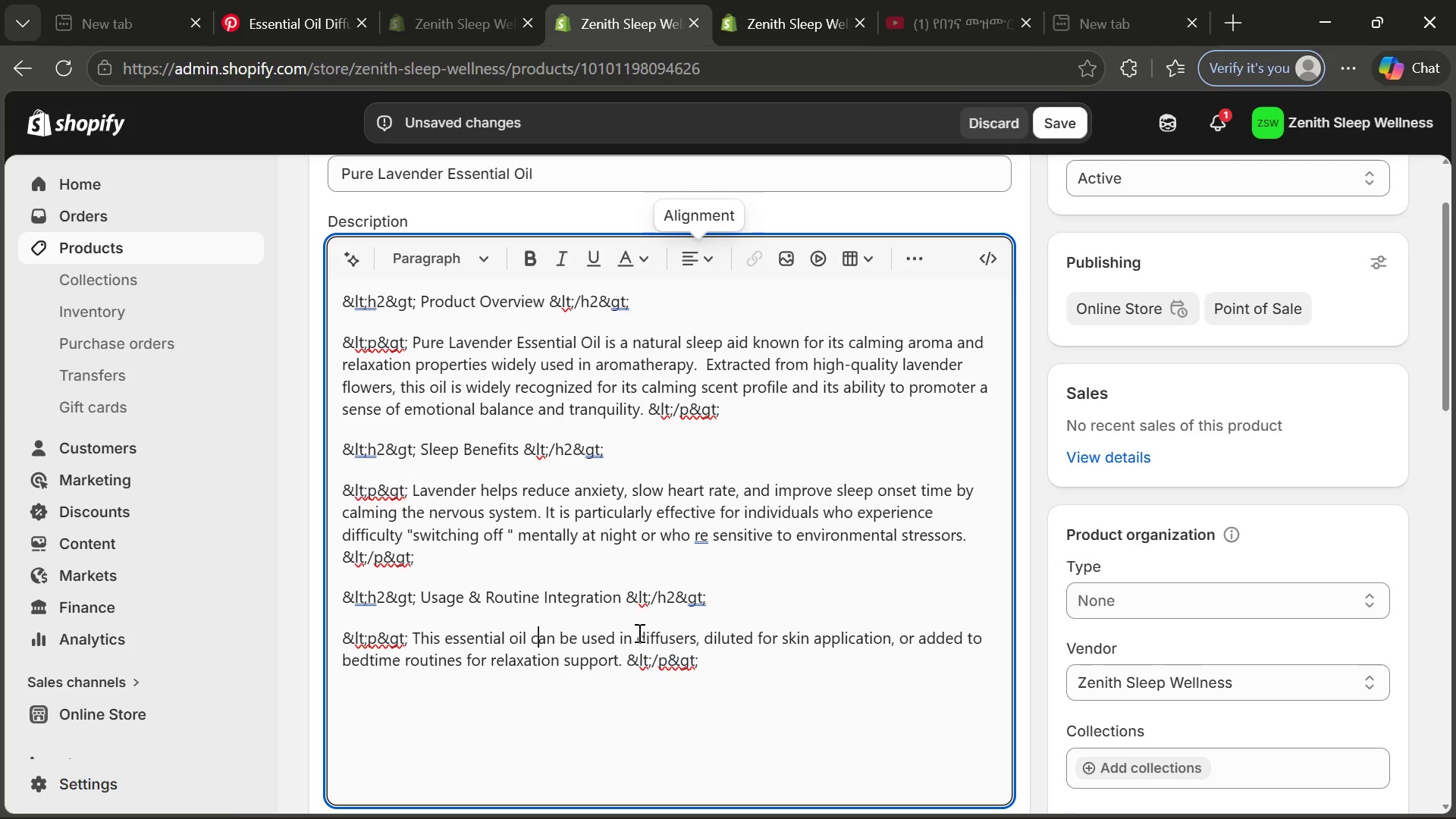 
left_click([623, 659])
 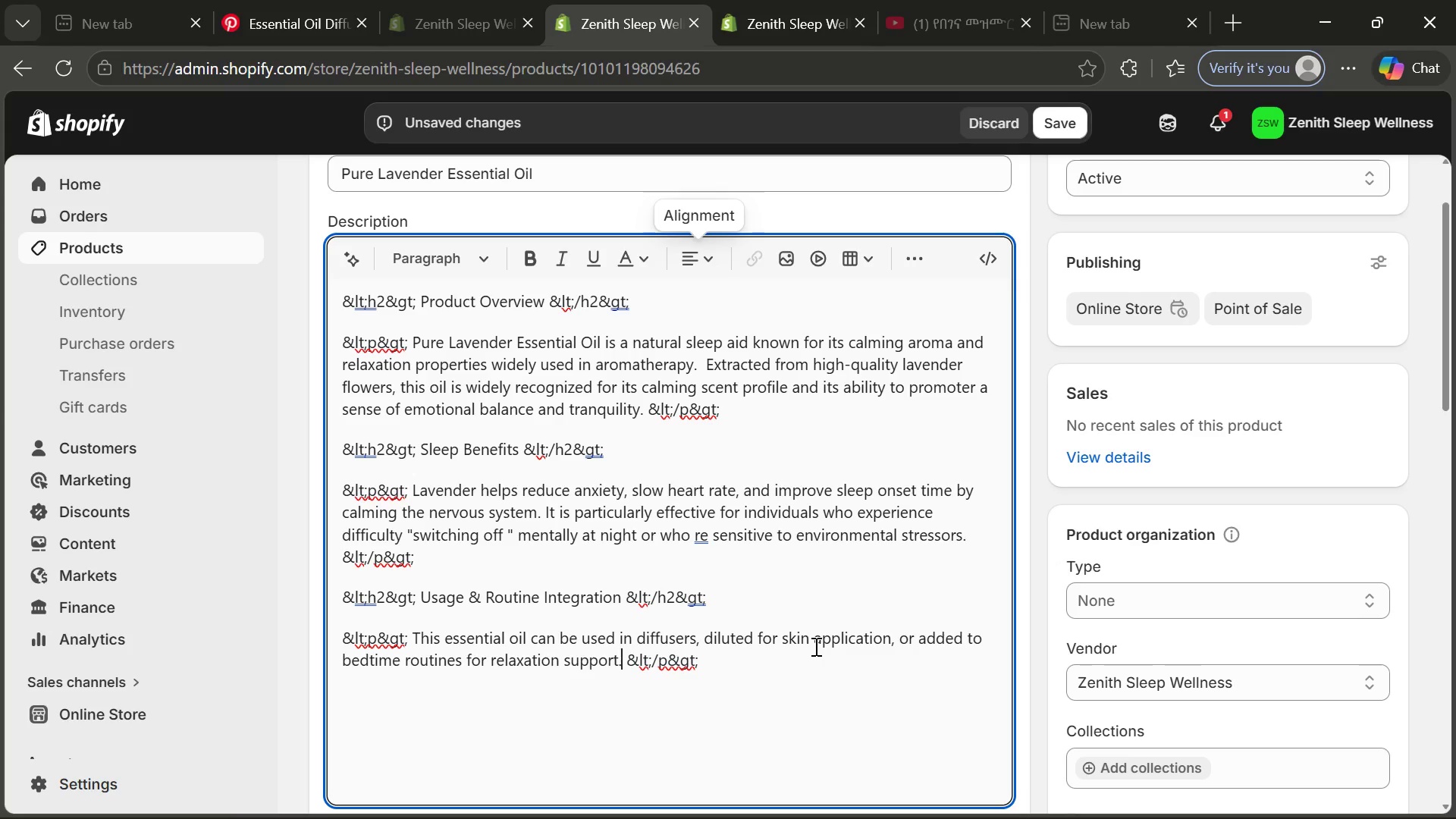 
wait(18.92)
 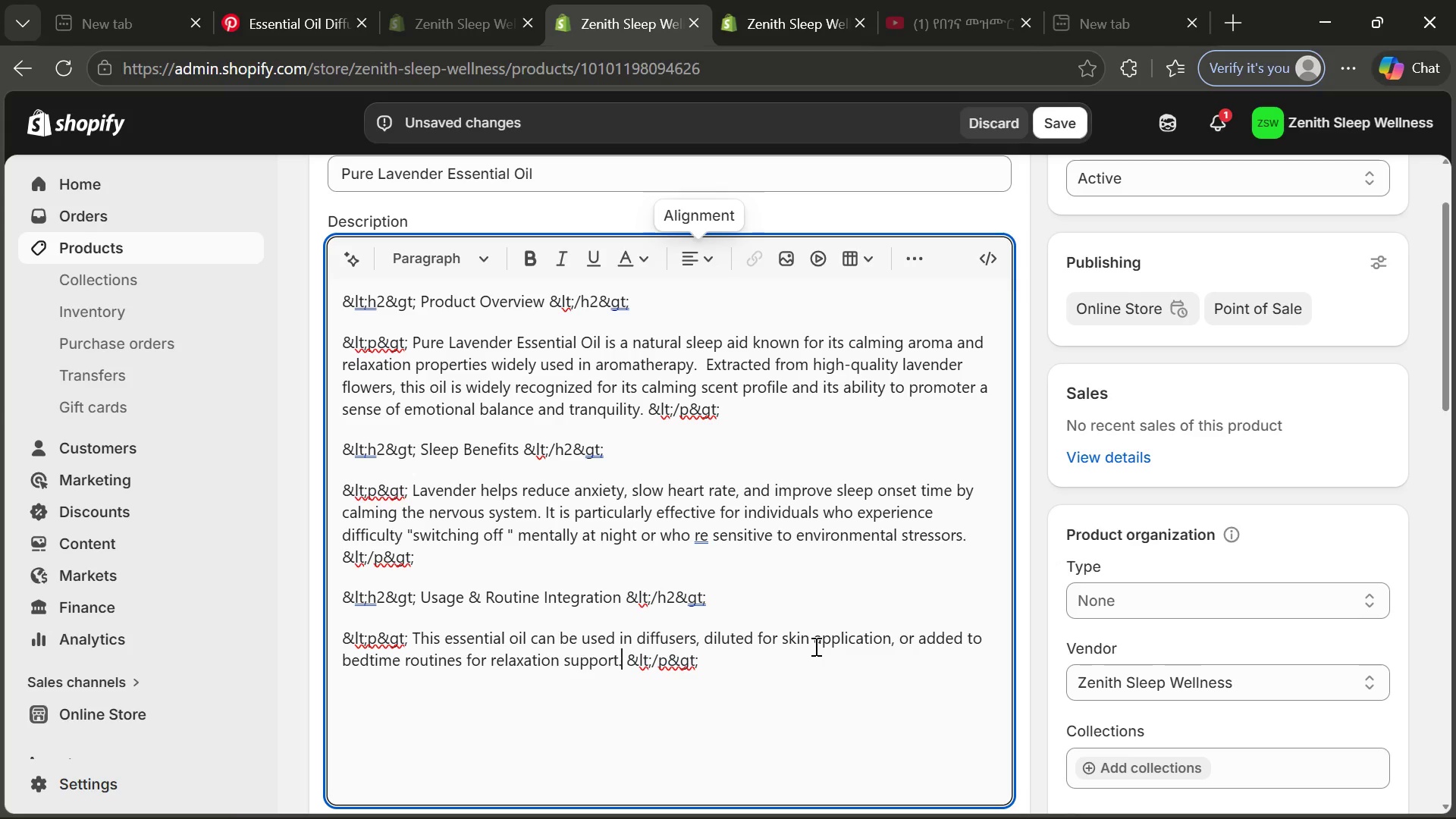 
type( It can be added to ultrasonic diffusers to create a calming bedroom atmos)
 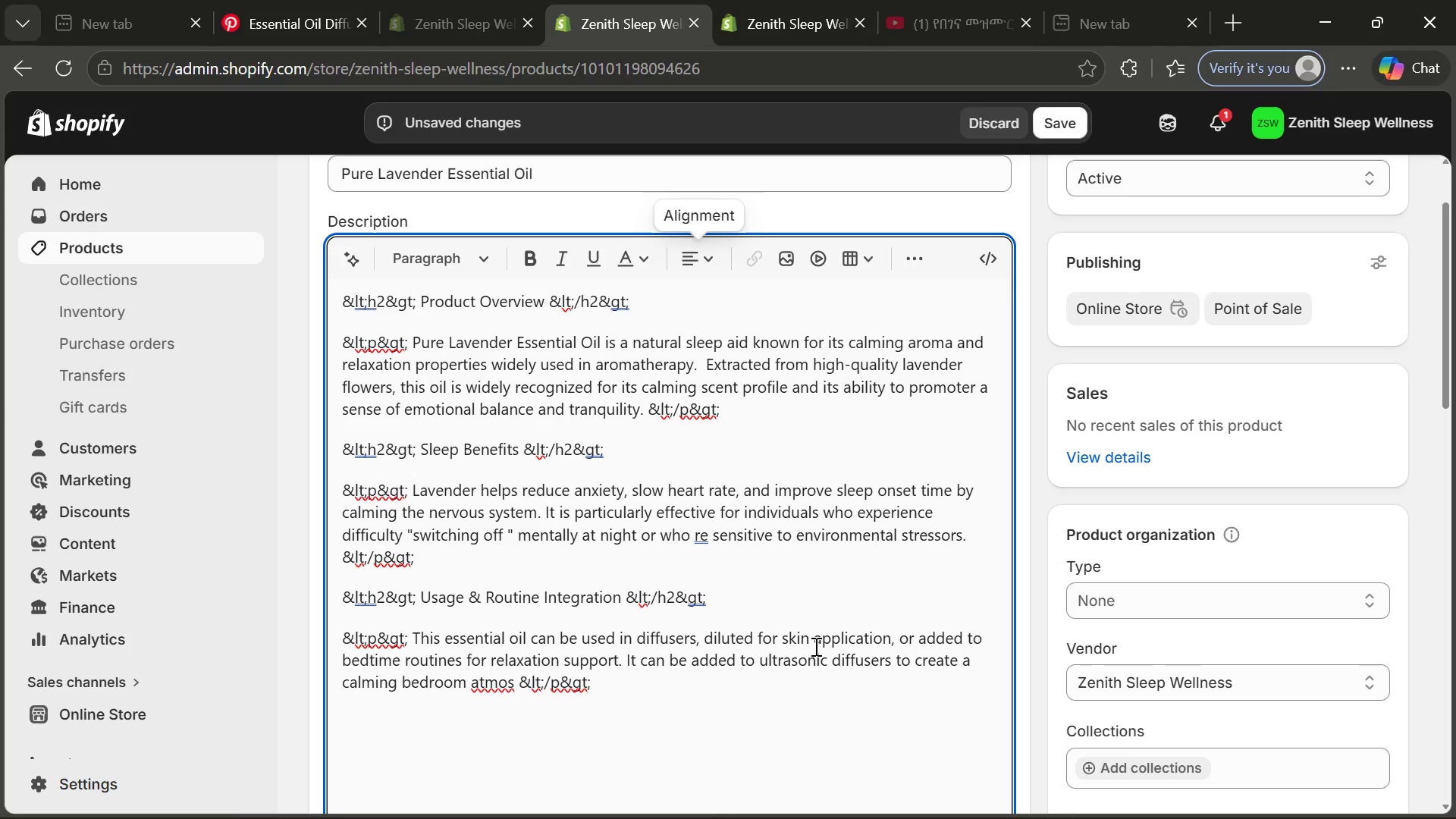 
type(phere, applied in diluted from to pulse points or ade)
key(Backspace)
type(des)
key(Backspace)
type(d )
 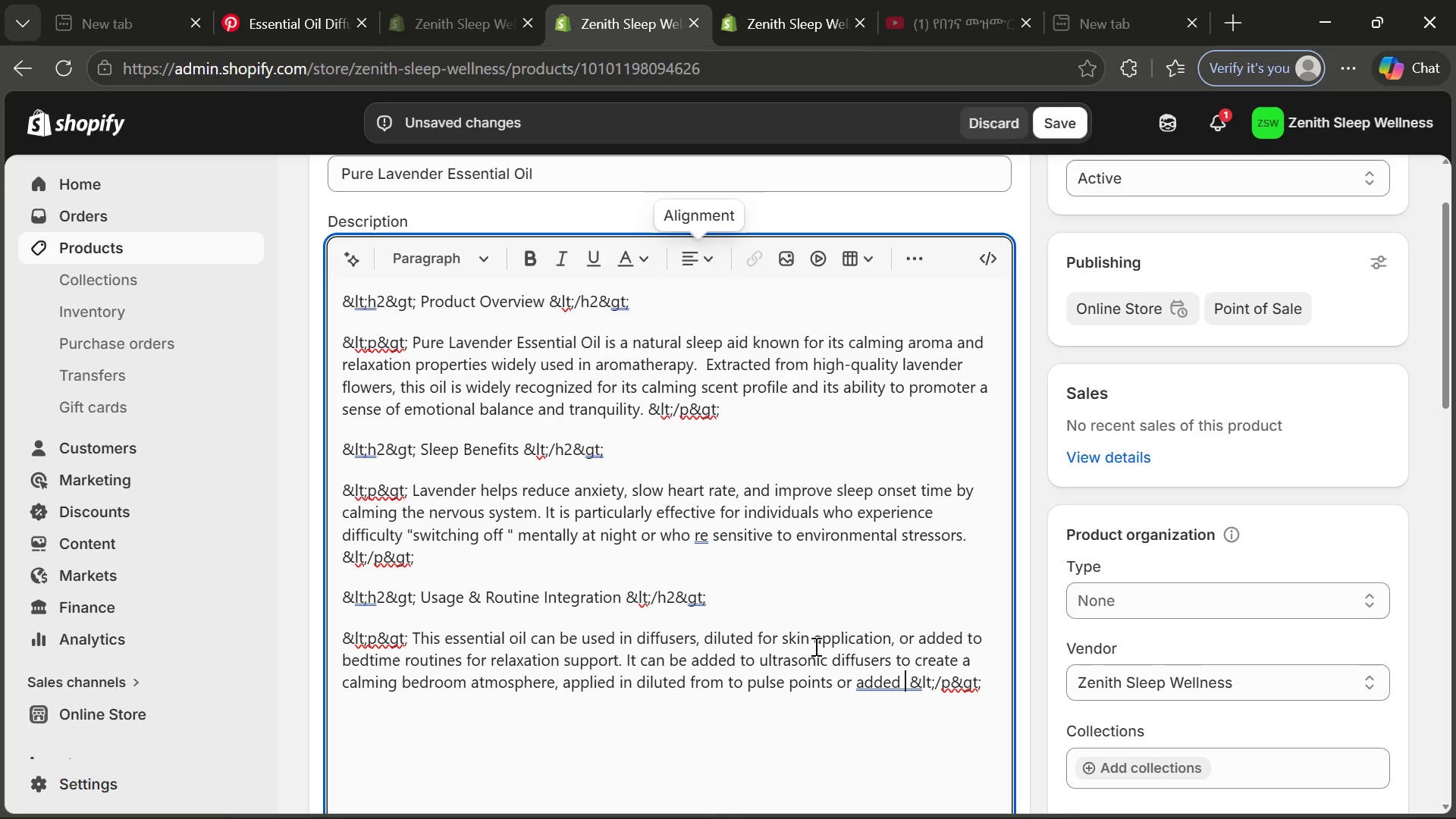 
type(to pillow sprays and bedtime rituals.)
 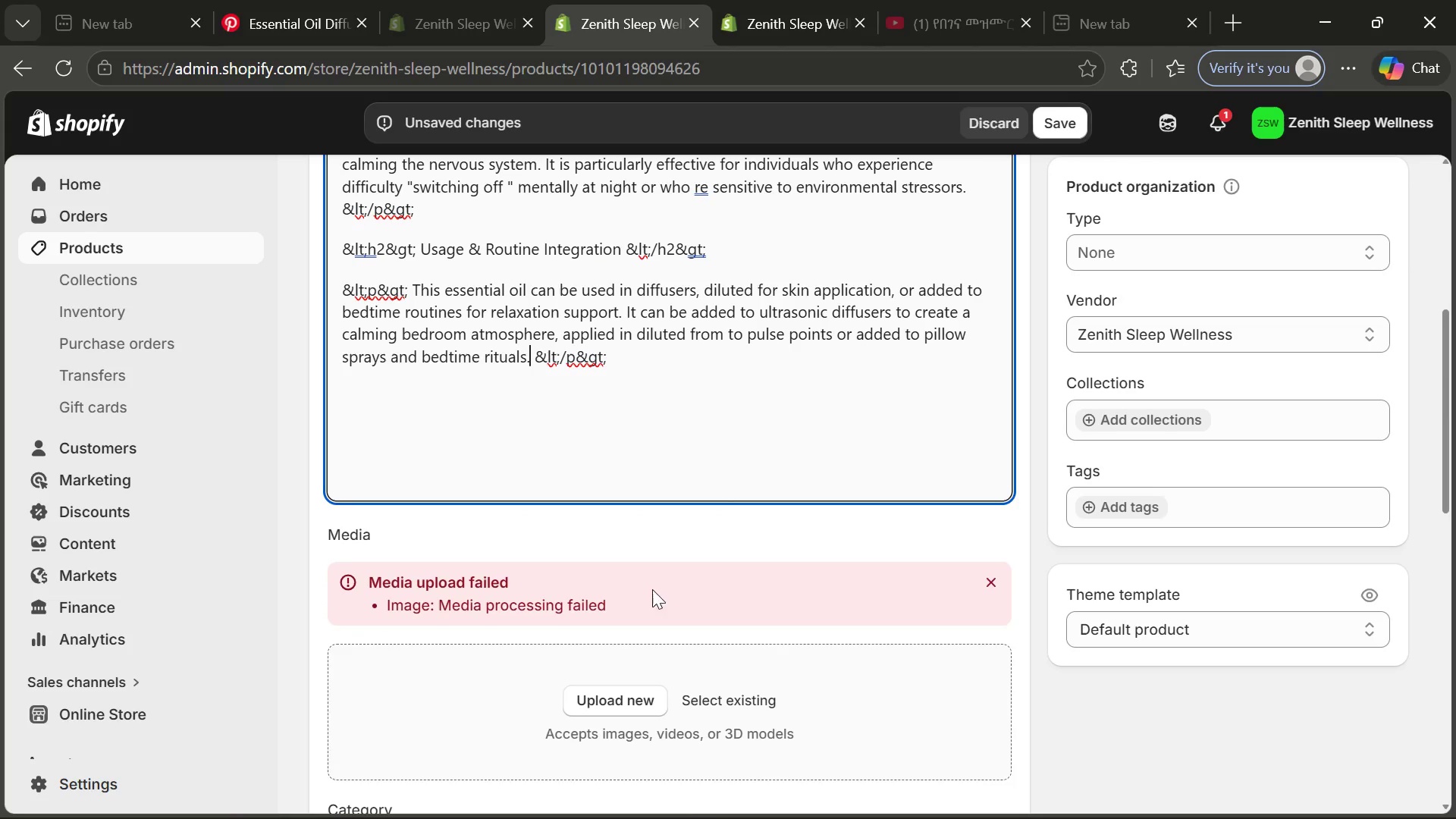 
left_click([613, 445])
 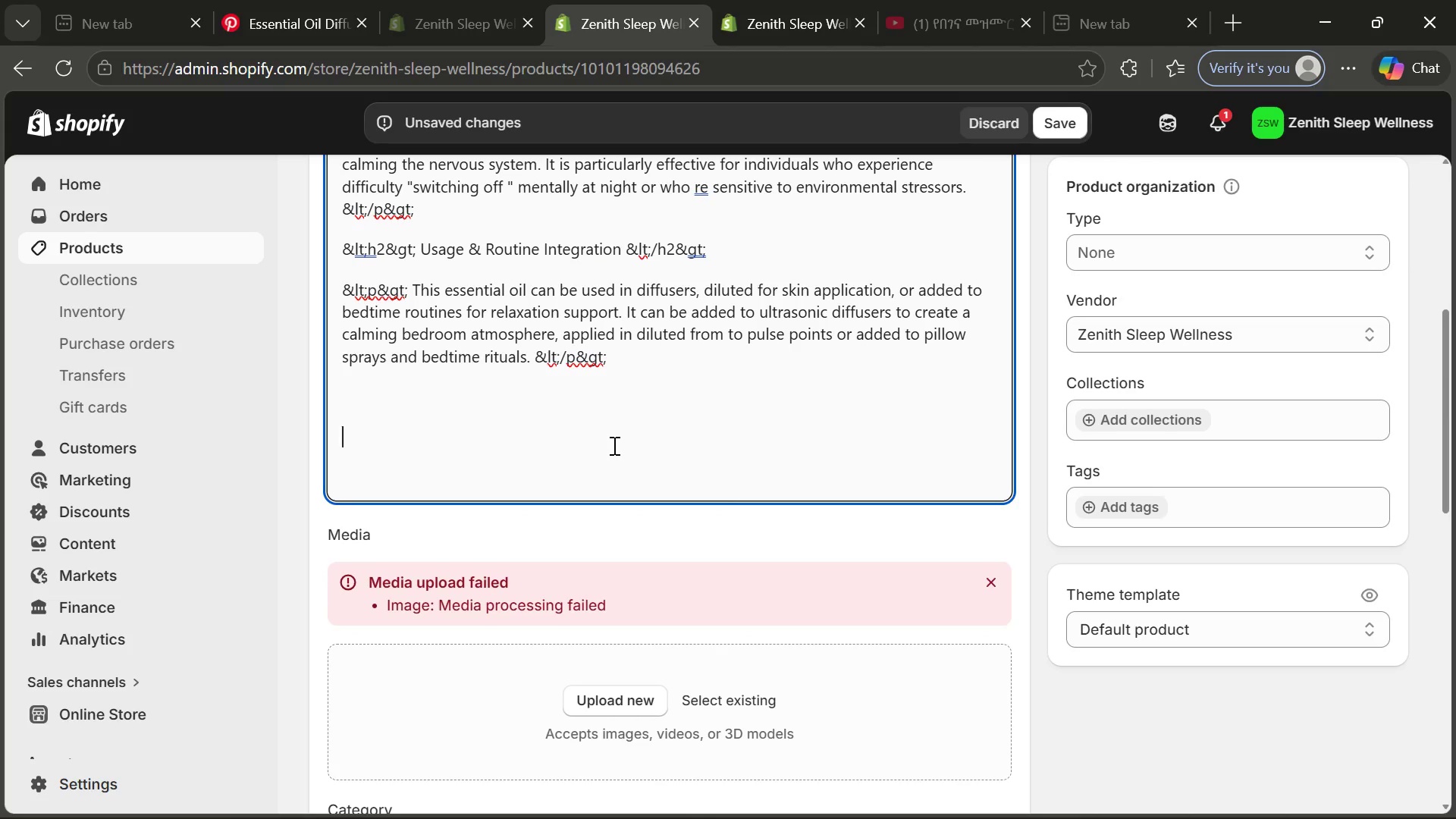 
left_click_drag(start_coordinate=[653, 367], to_coordinate=[340, 245])
 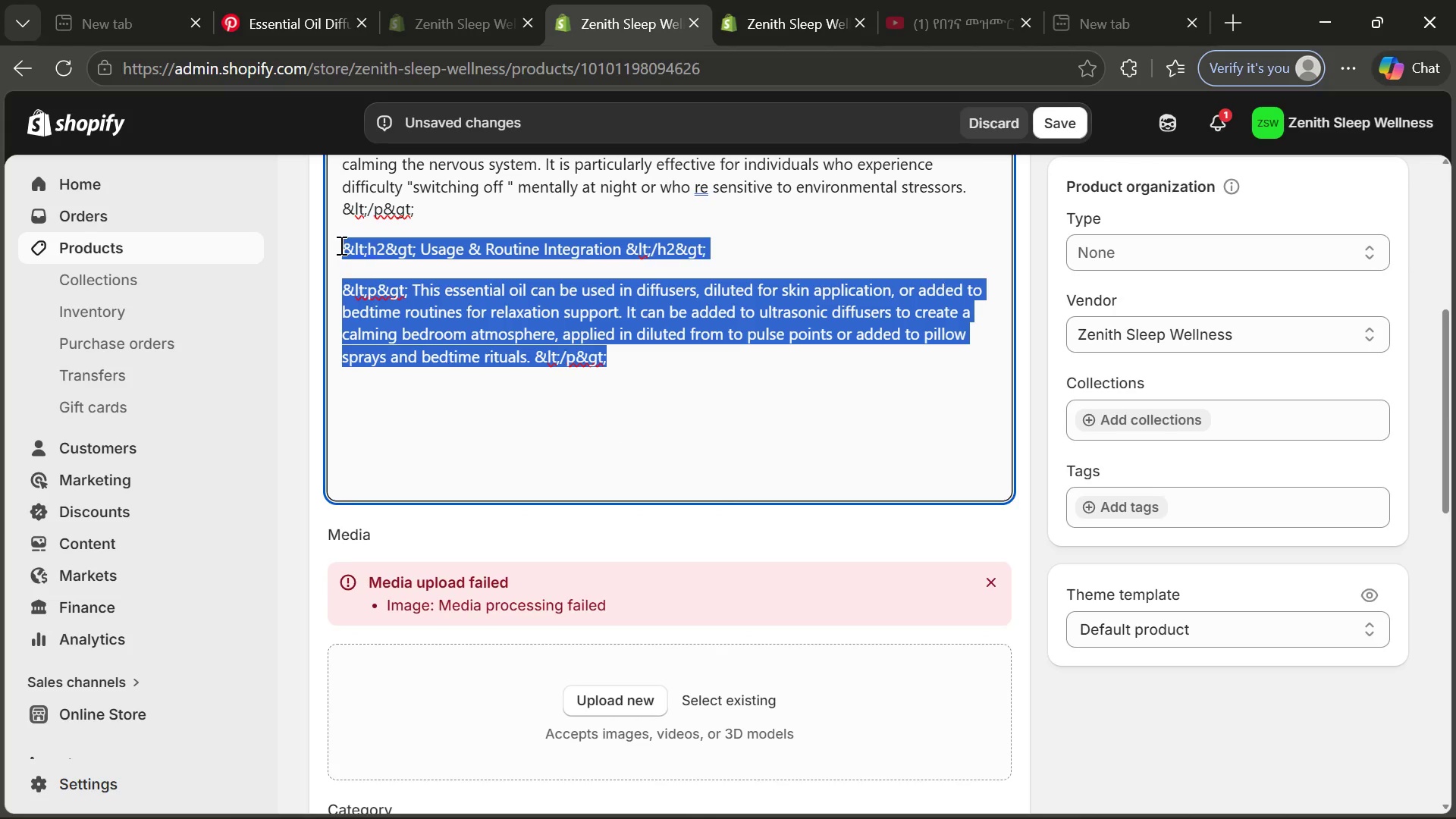 
key(Control+C)
 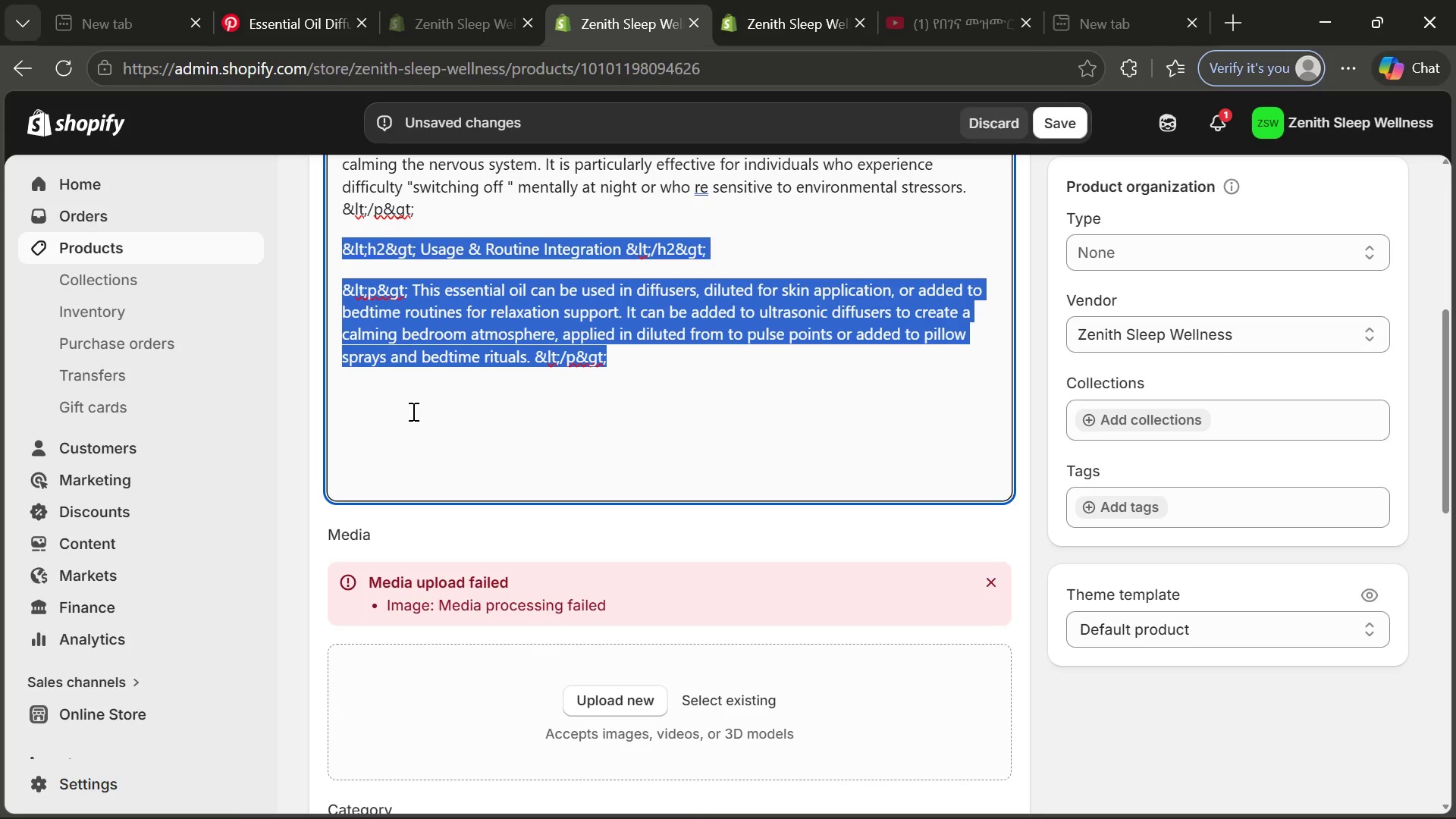 
left_click([412, 411])
 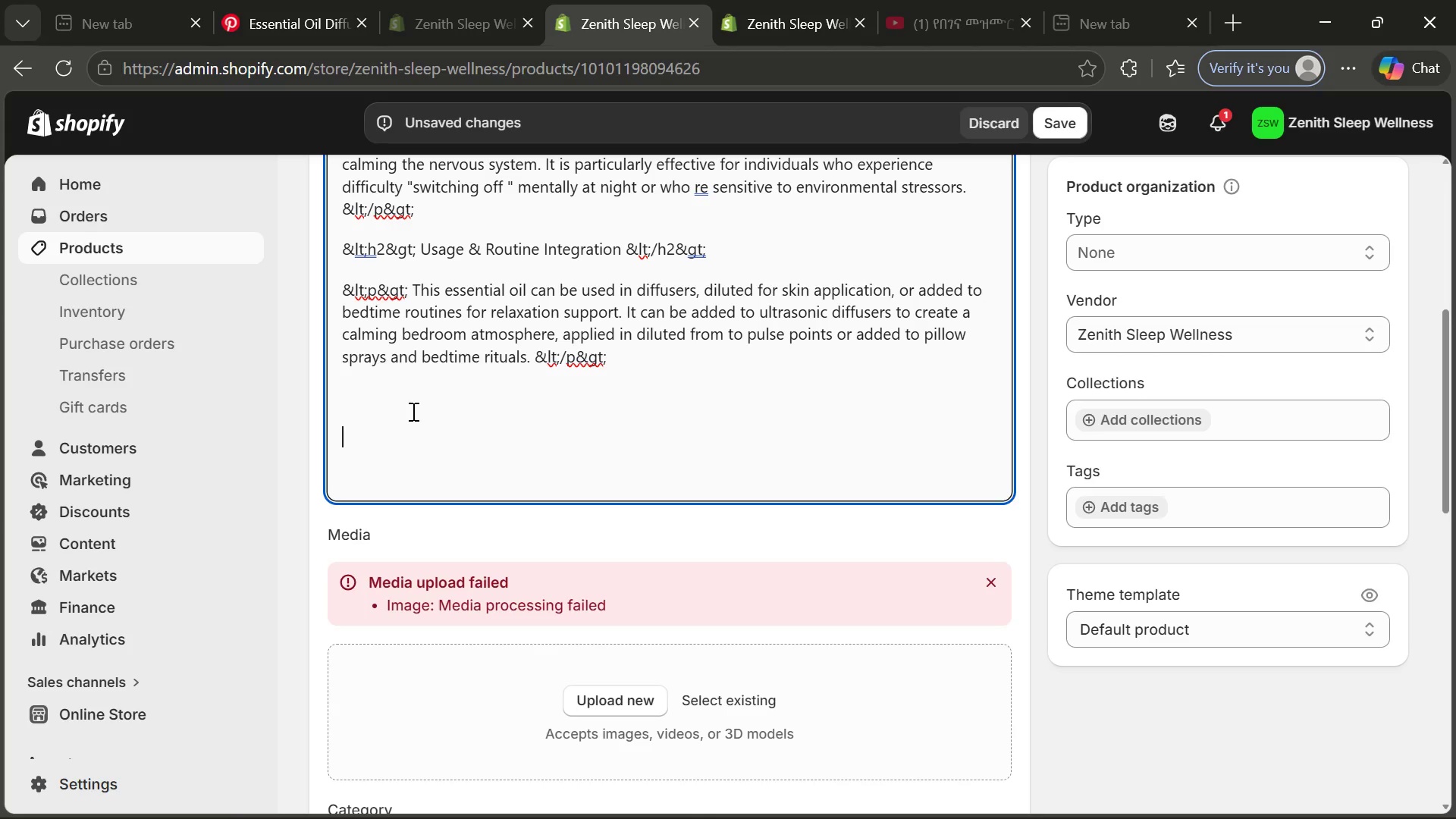 
key(Control+V)
 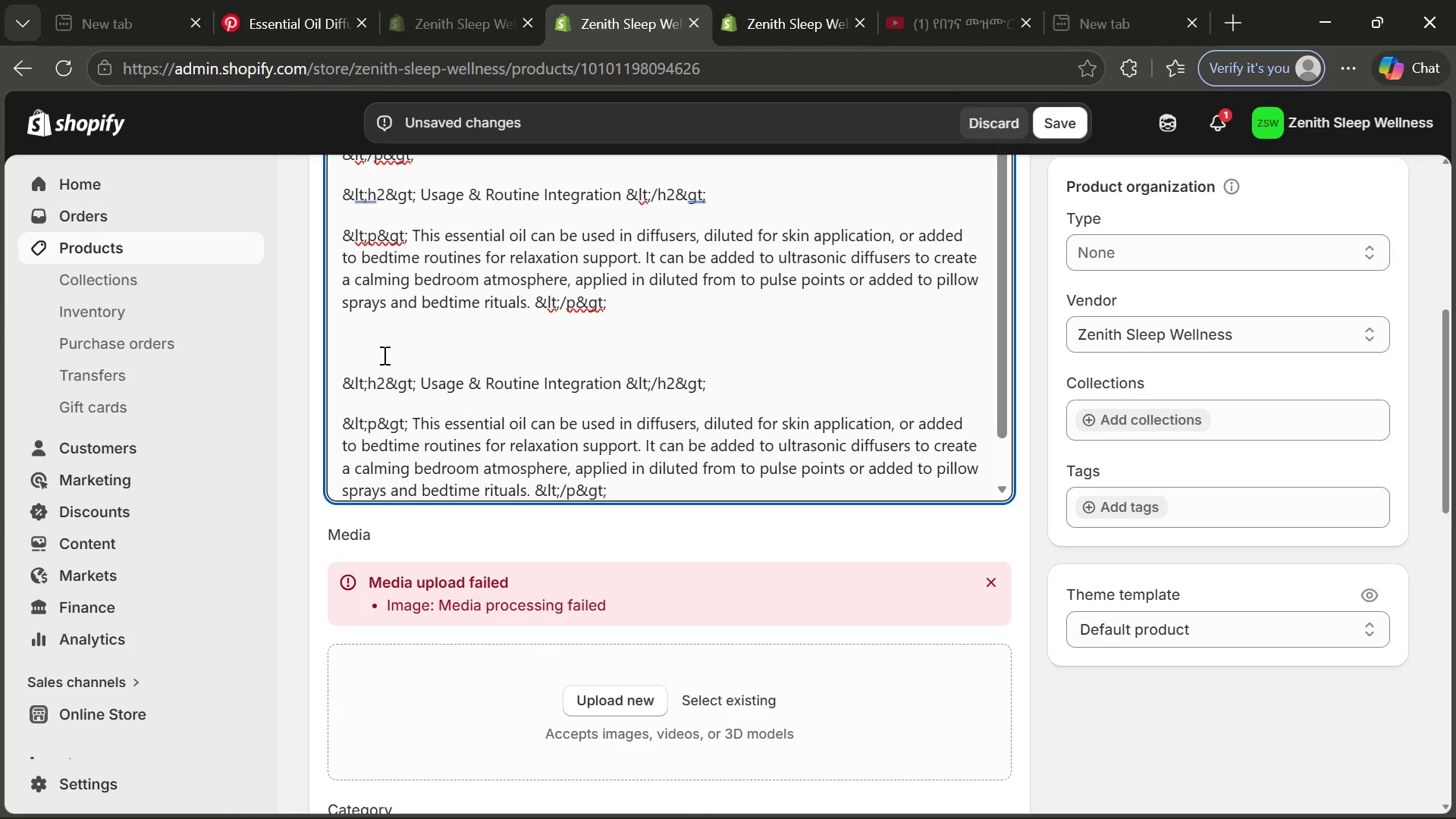 
left_click([370, 339])
 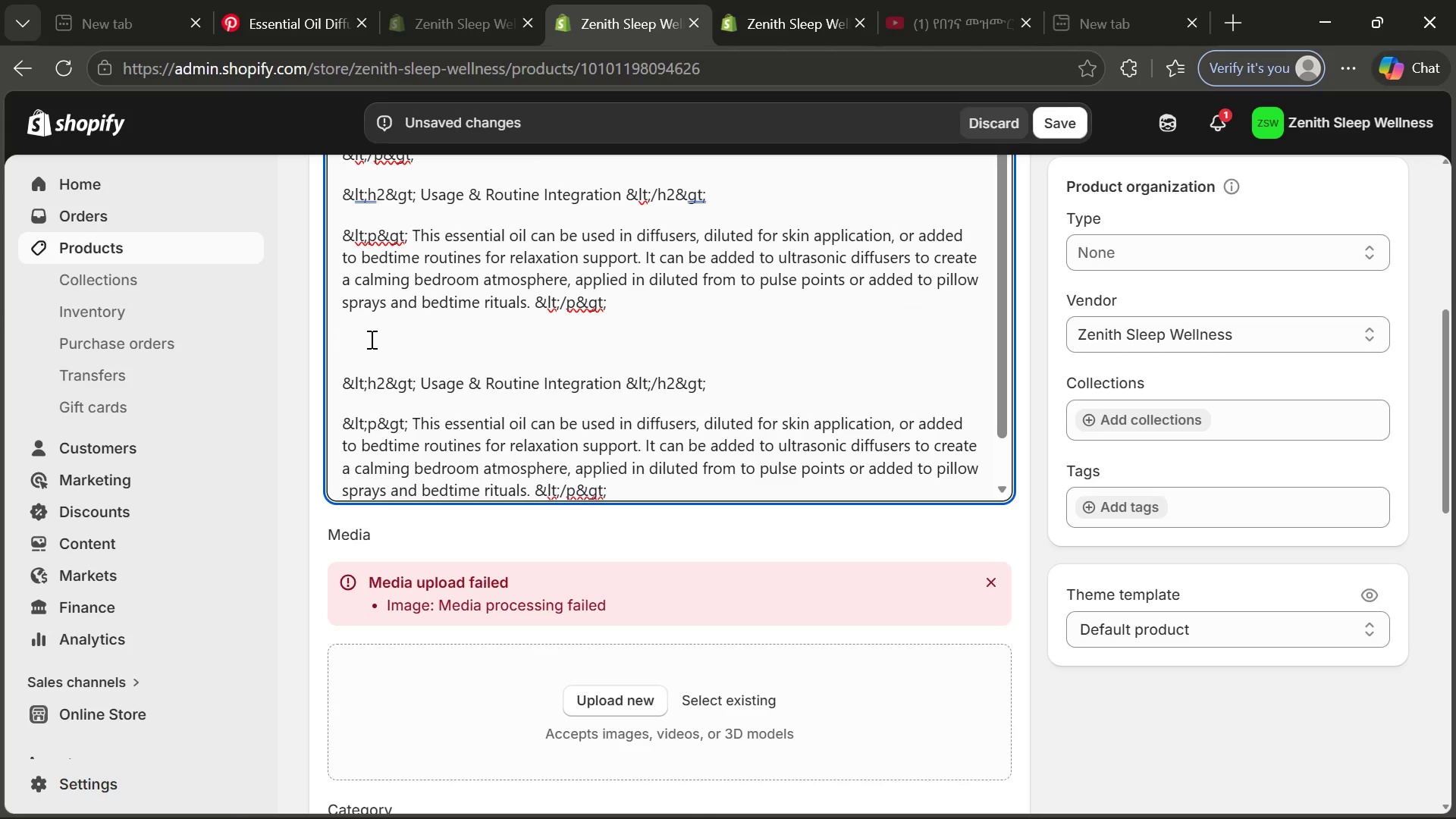 
key(Backspace)
 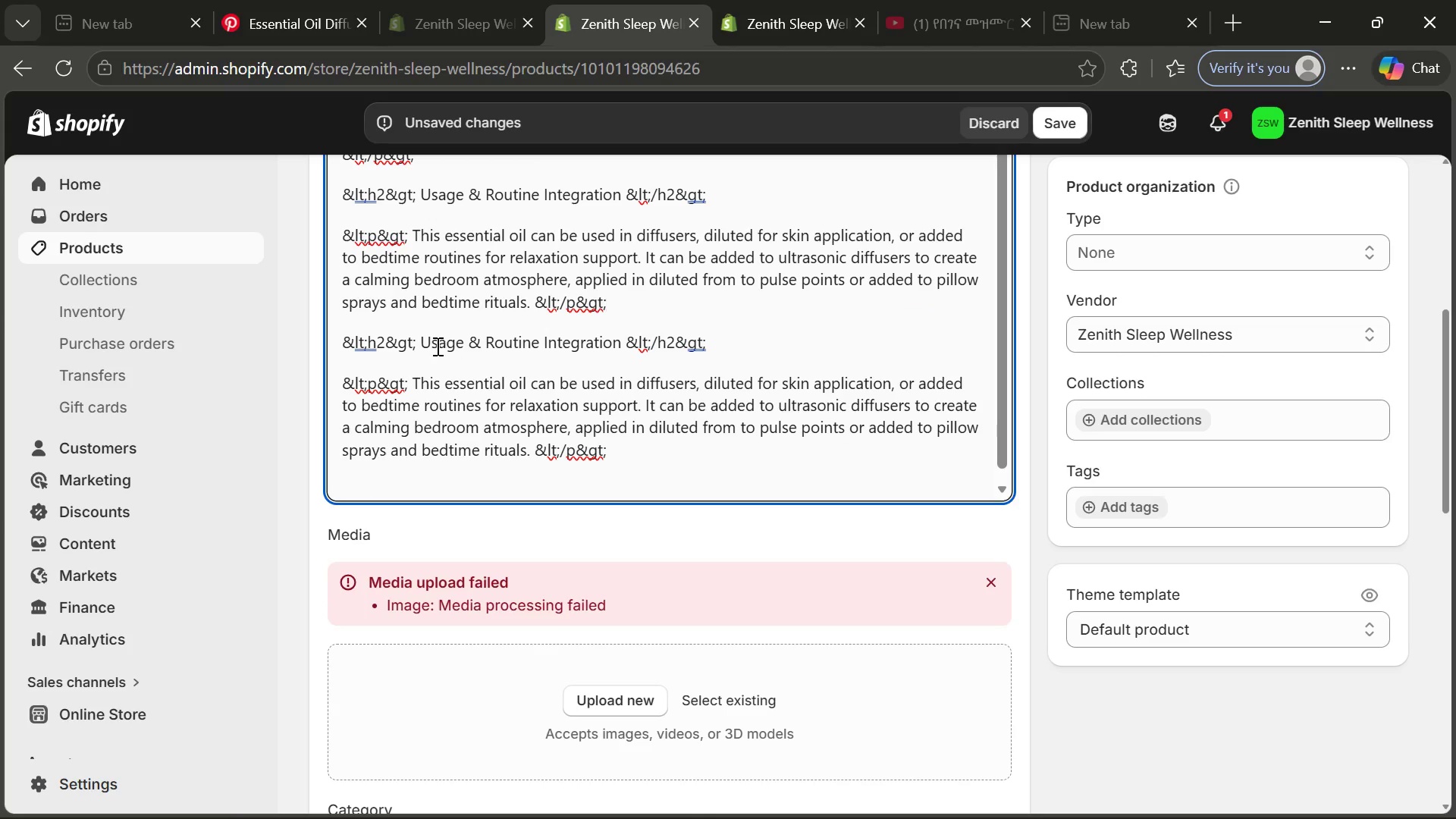 
left_click_drag(start_coordinate=[420, 337], to_coordinate=[622, 335])
 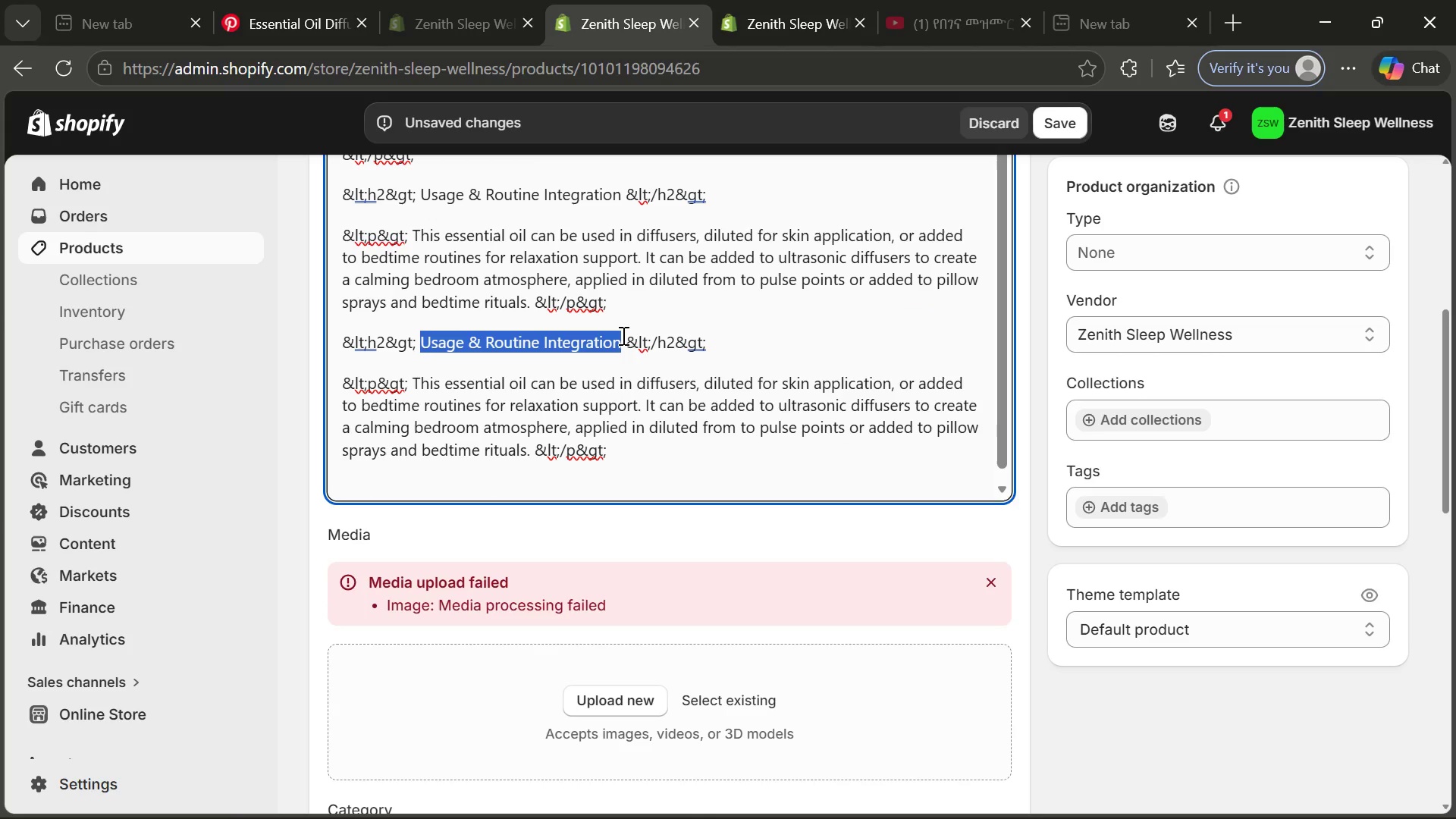 
type(Whi)
key(Backspace)
type(o IT)
key(Backspace)
type(t Is Desif)
key(Backspace)
type(gnf=)
key(Backspace)
key(Backspace)
type(d )
key(Backspace)
type([Home])
 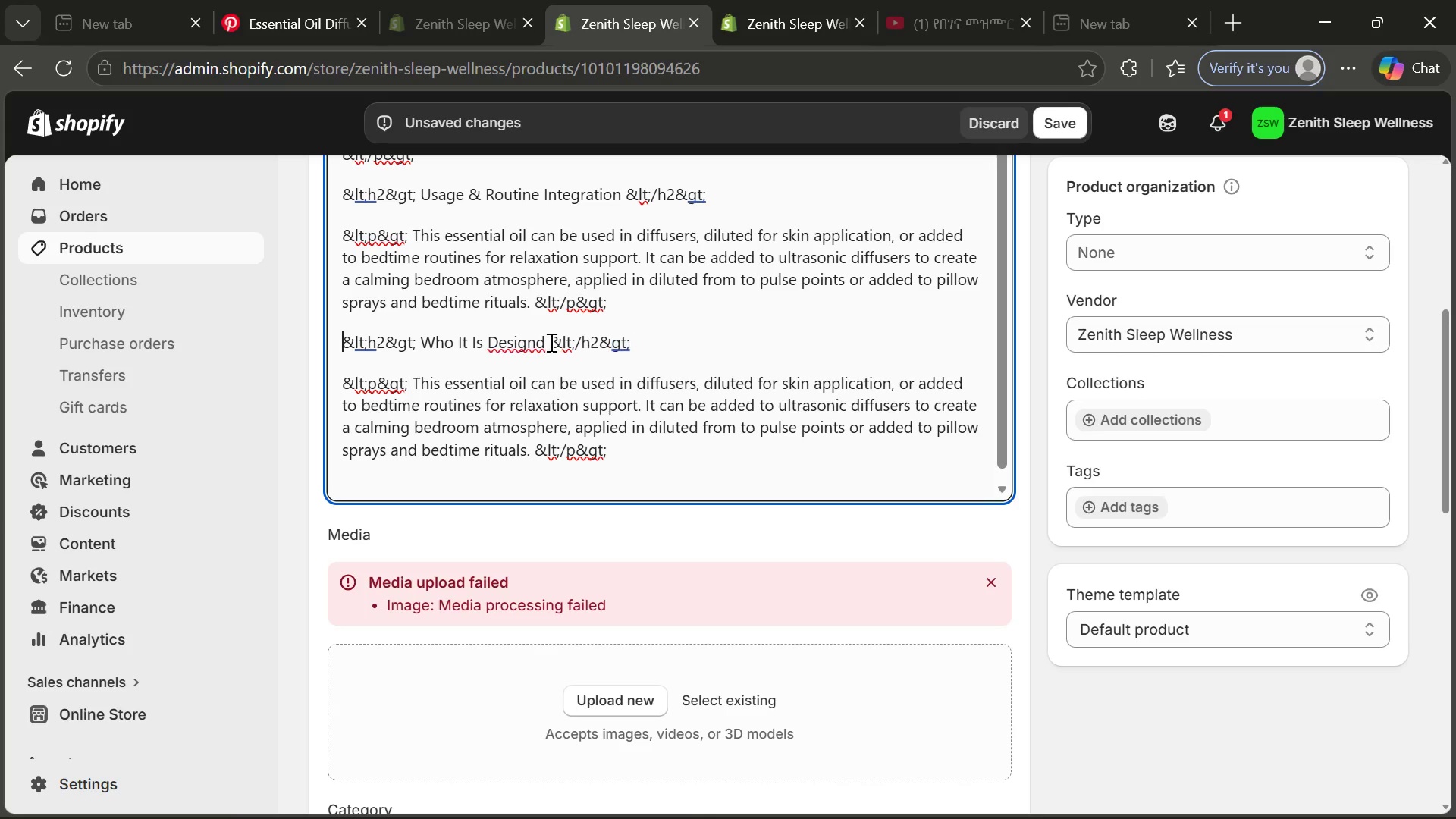 
left_click([549, 343])
 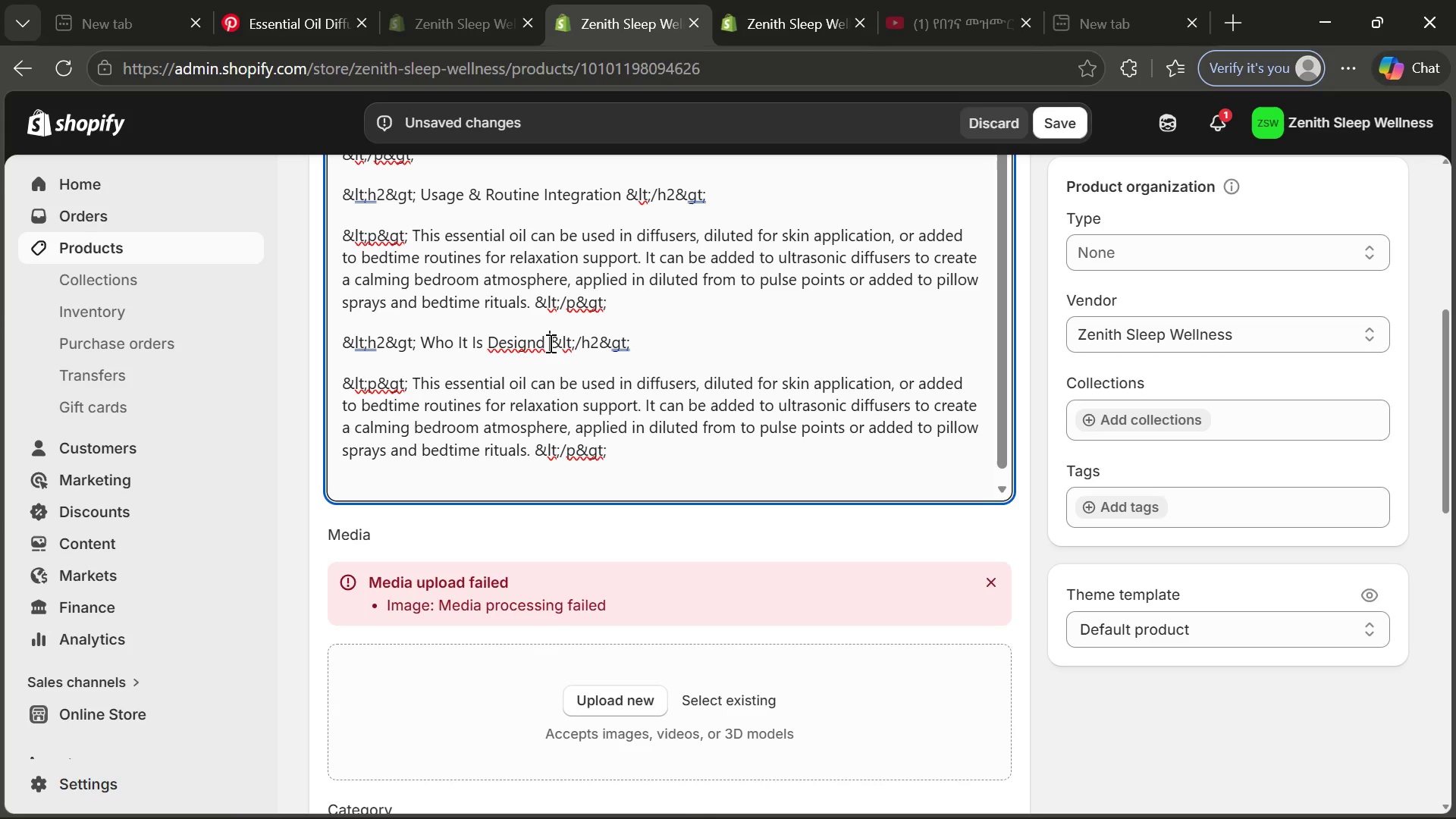 
key(Backspace)
key(Backspace)
type(ed For)
 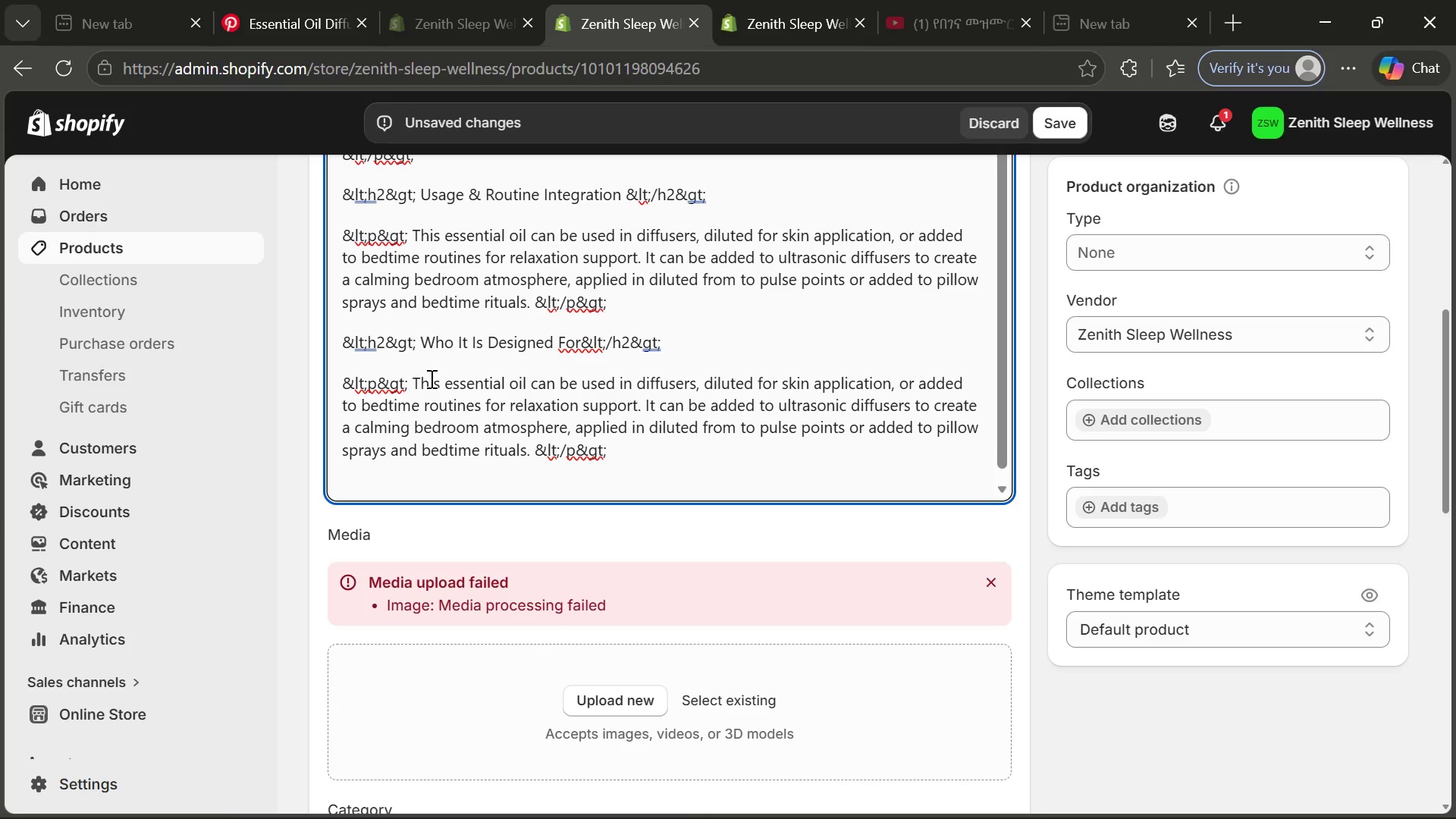 
left_click([430, 378])
 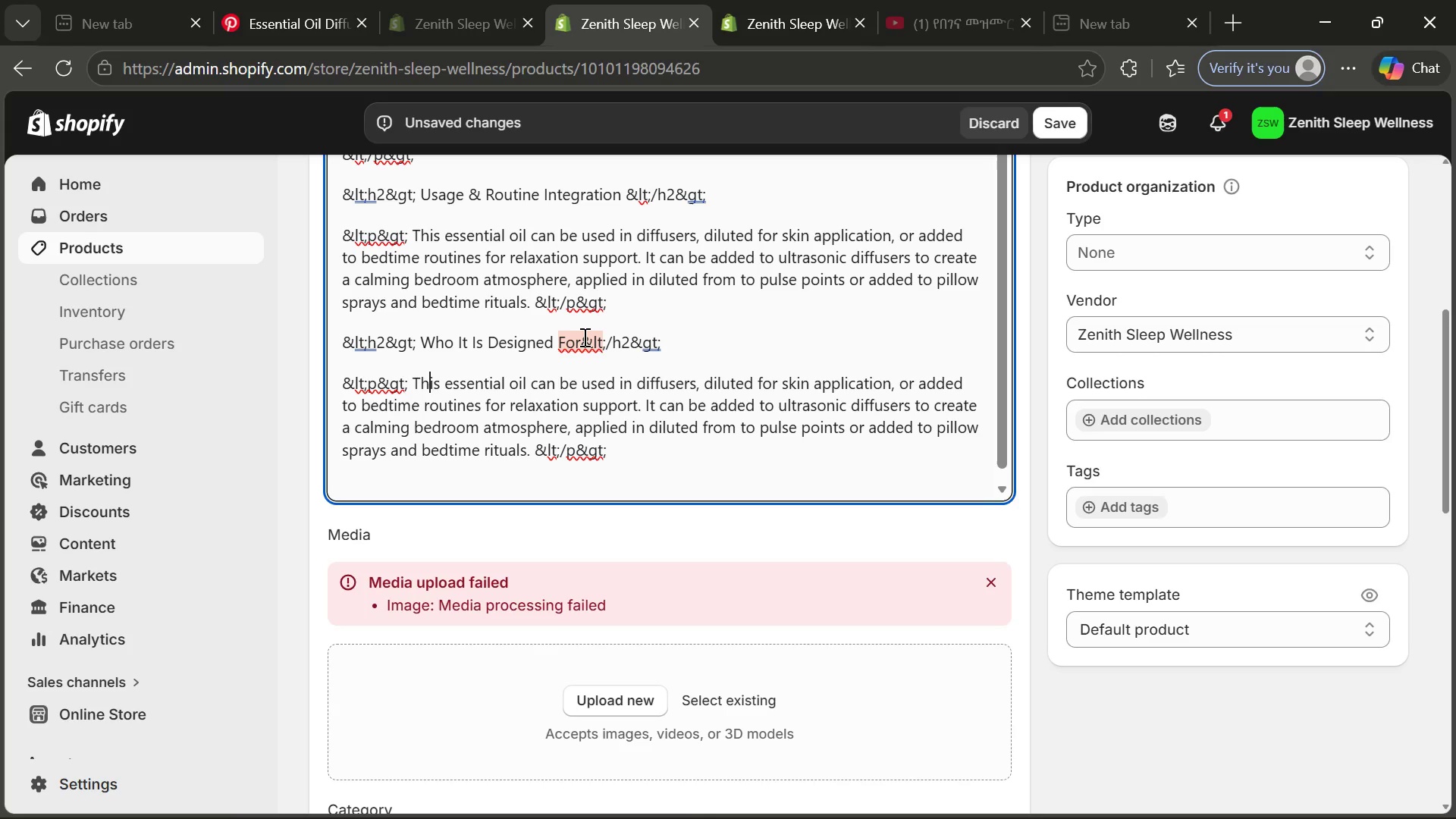 
left_click([582, 336])
 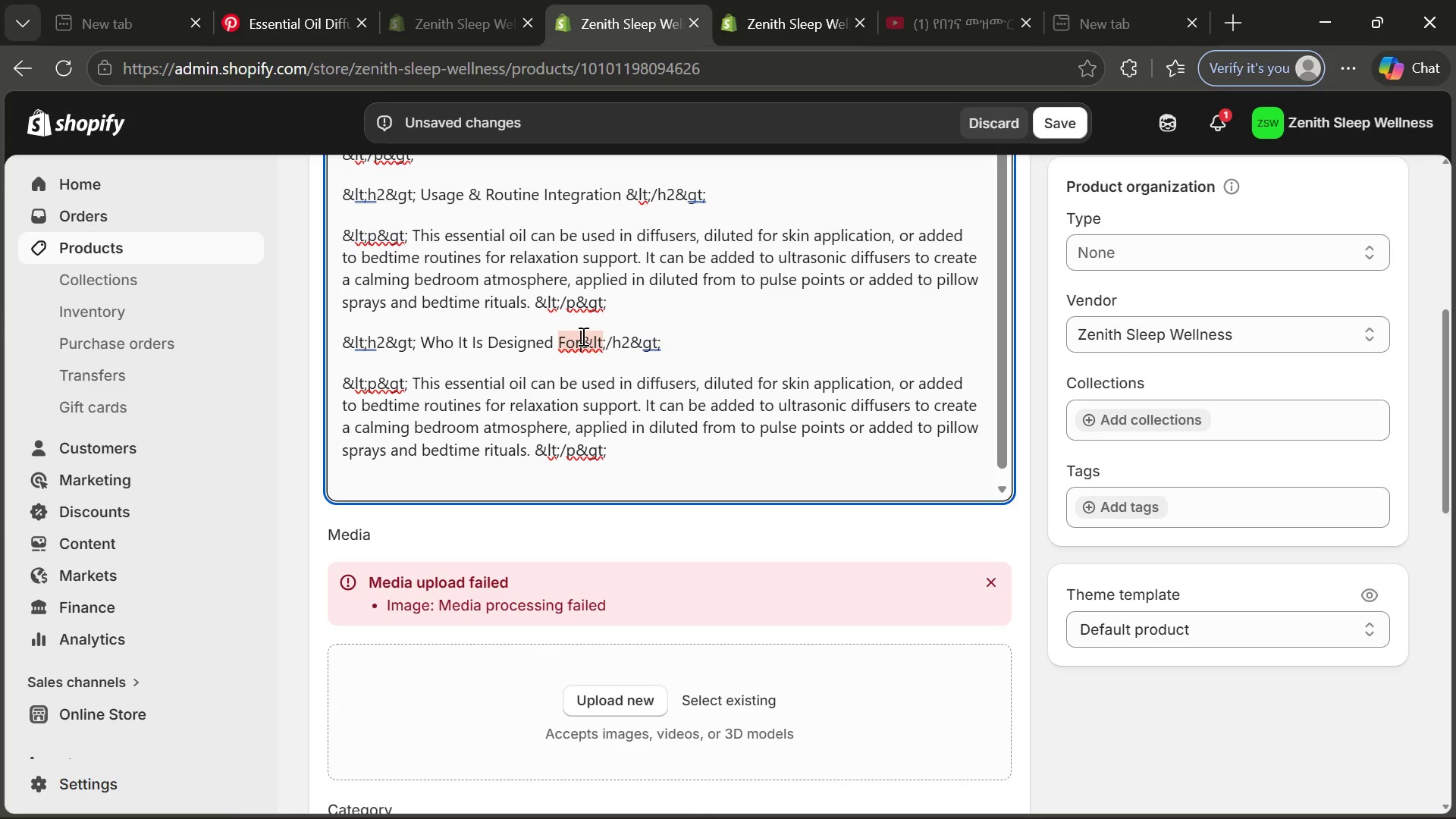 
key(Space)
 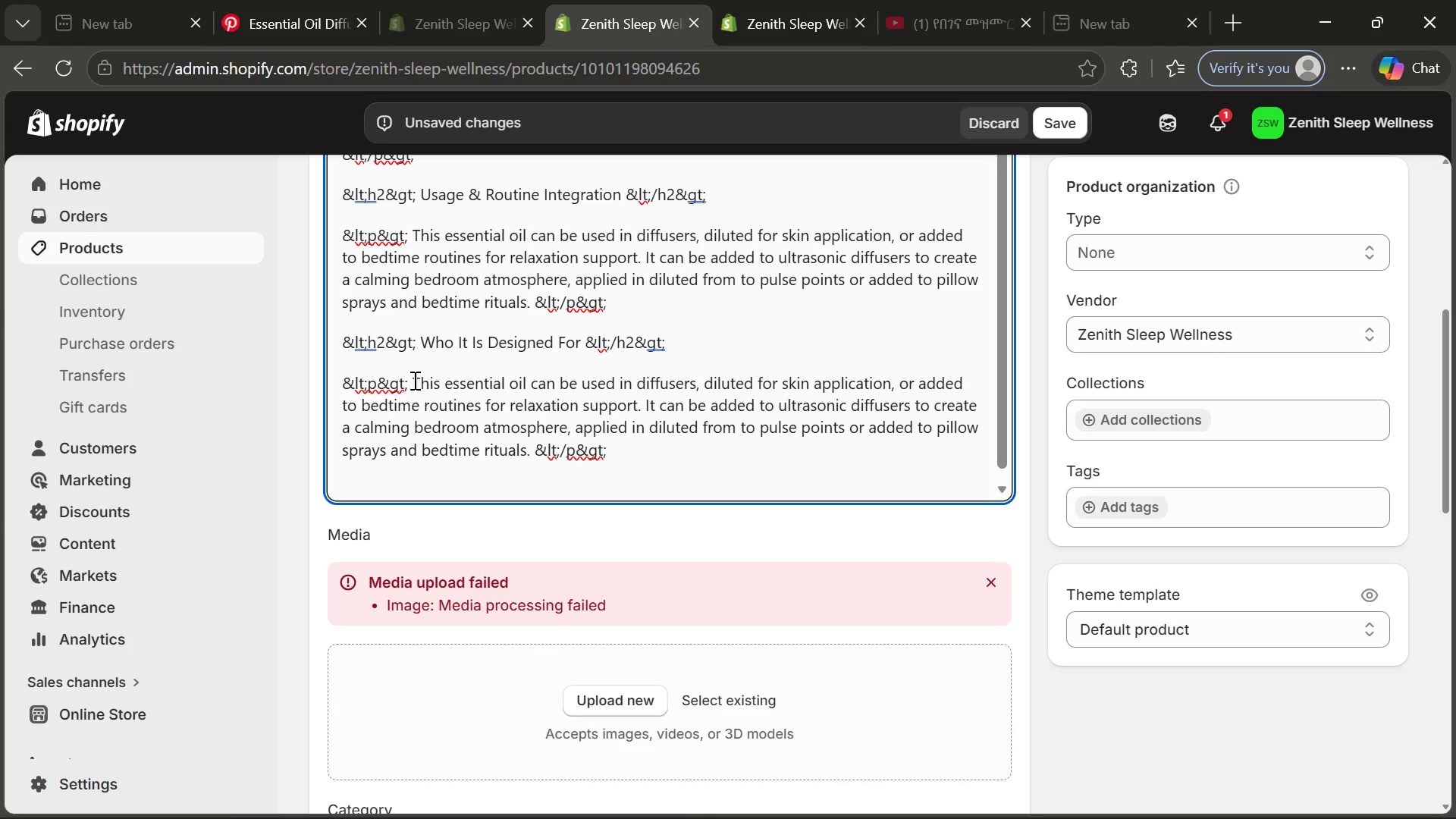 
left_click_drag(start_coordinate=[413, 379], to_coordinate=[532, 448])
 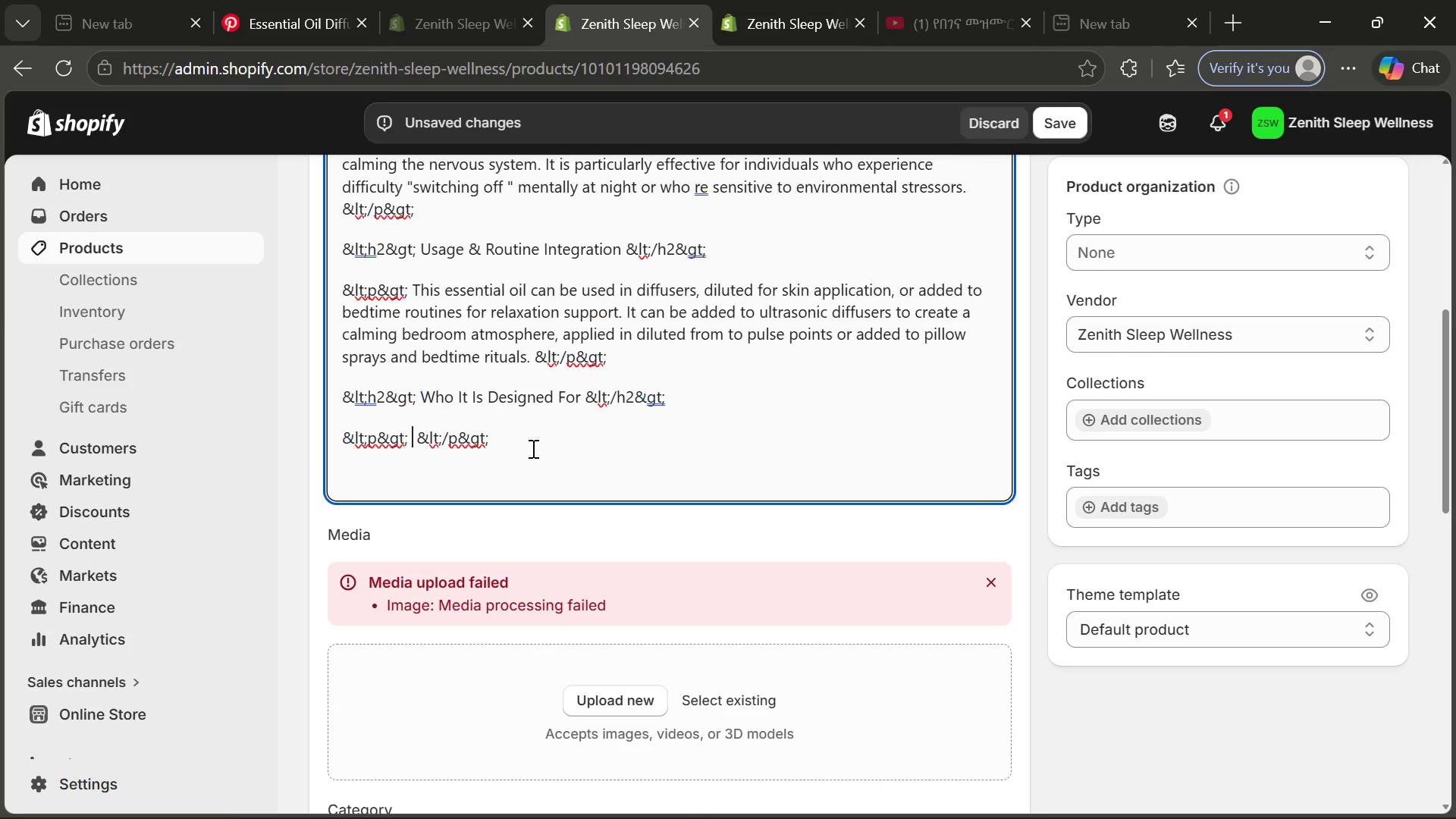 
key(Backspace)
type(Pure Lavender Essential Oil is ideal for individuals seeking a natural )
key(Backspace)
type(, non-iv)
key(Backspace)
type(nvasive)
 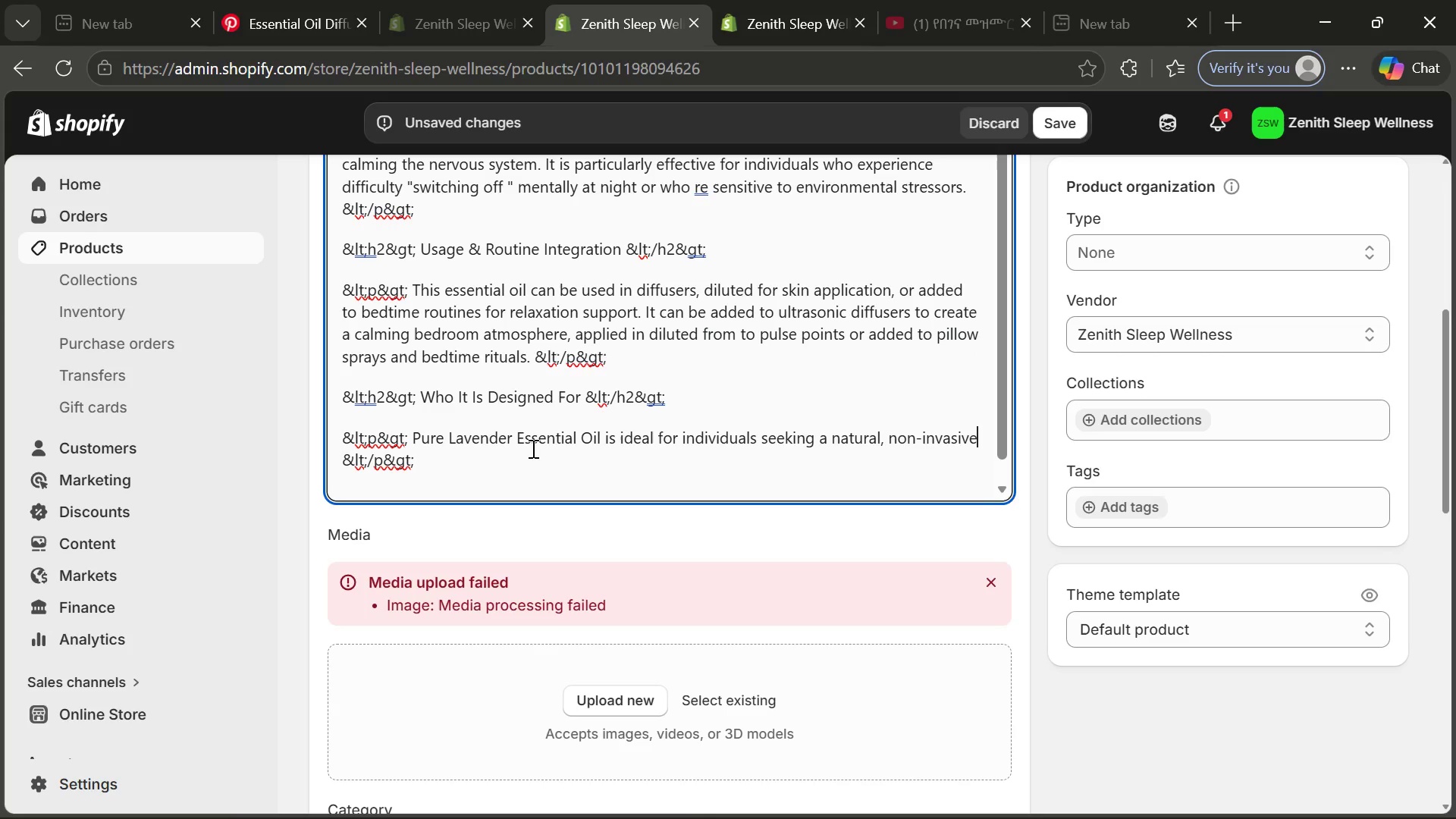 
type( method of improving )
 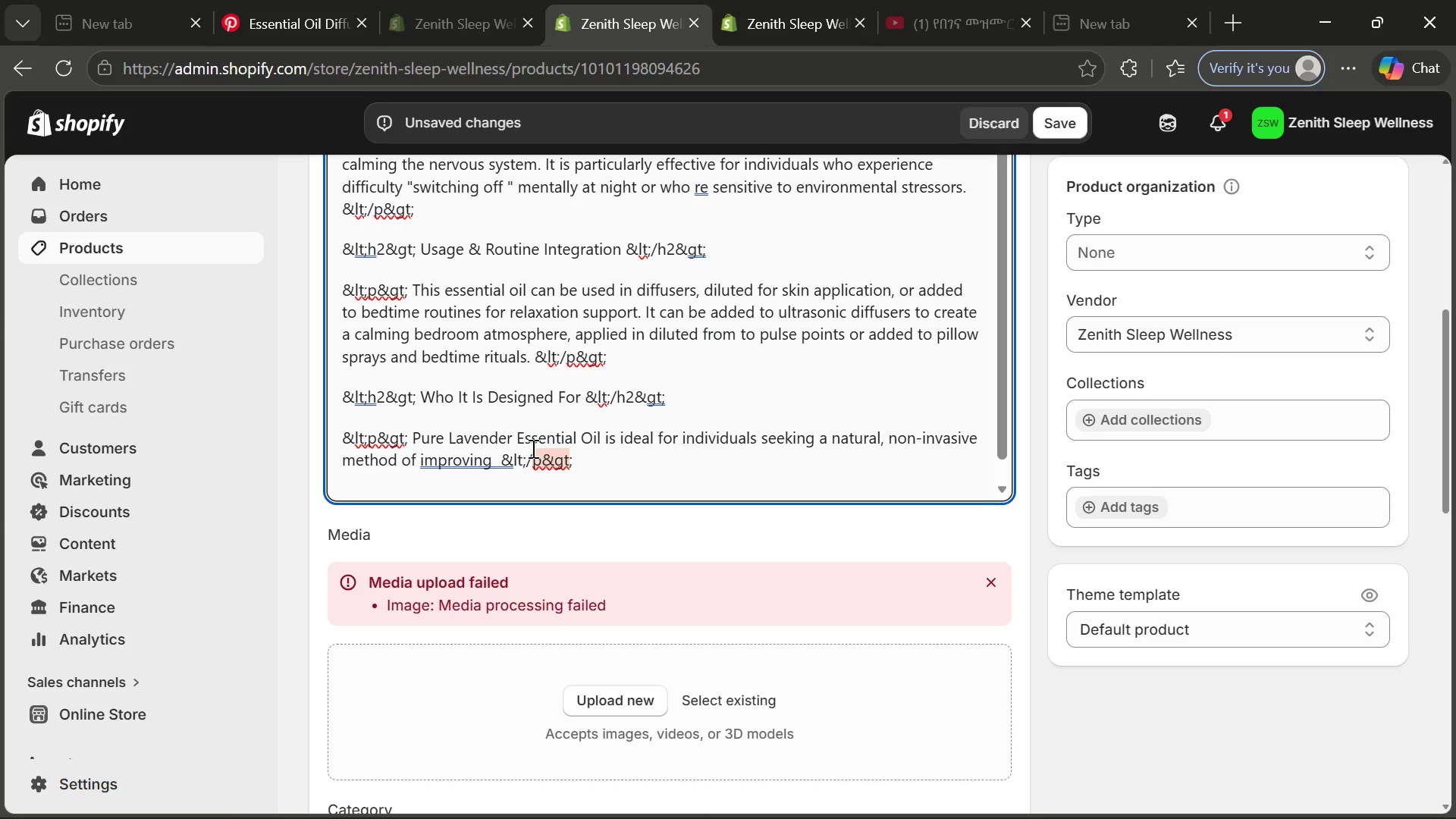 
type(sleep qualitu)
key(Backspace)
type(y.)
 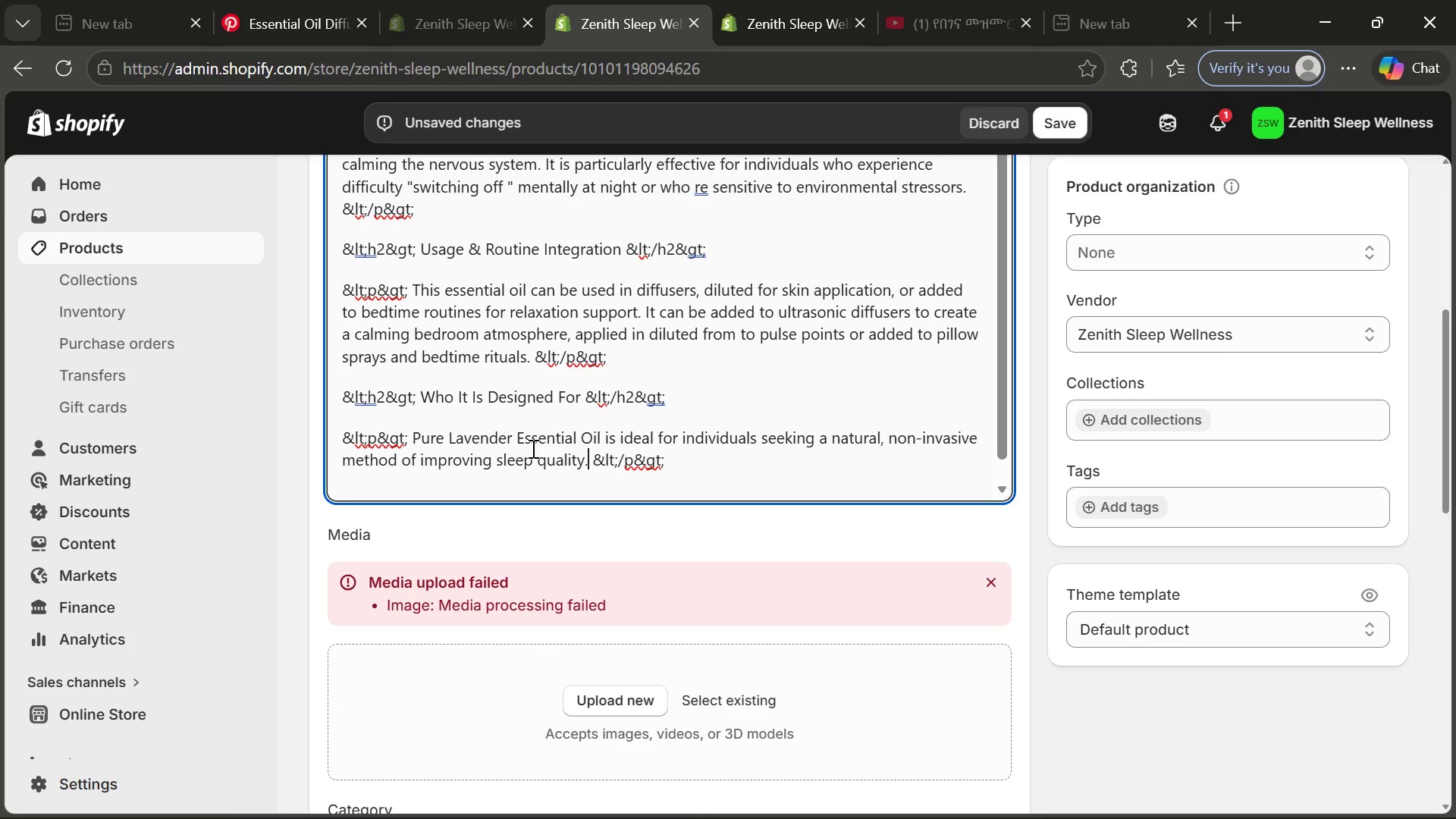 
key(ArrowRight)
 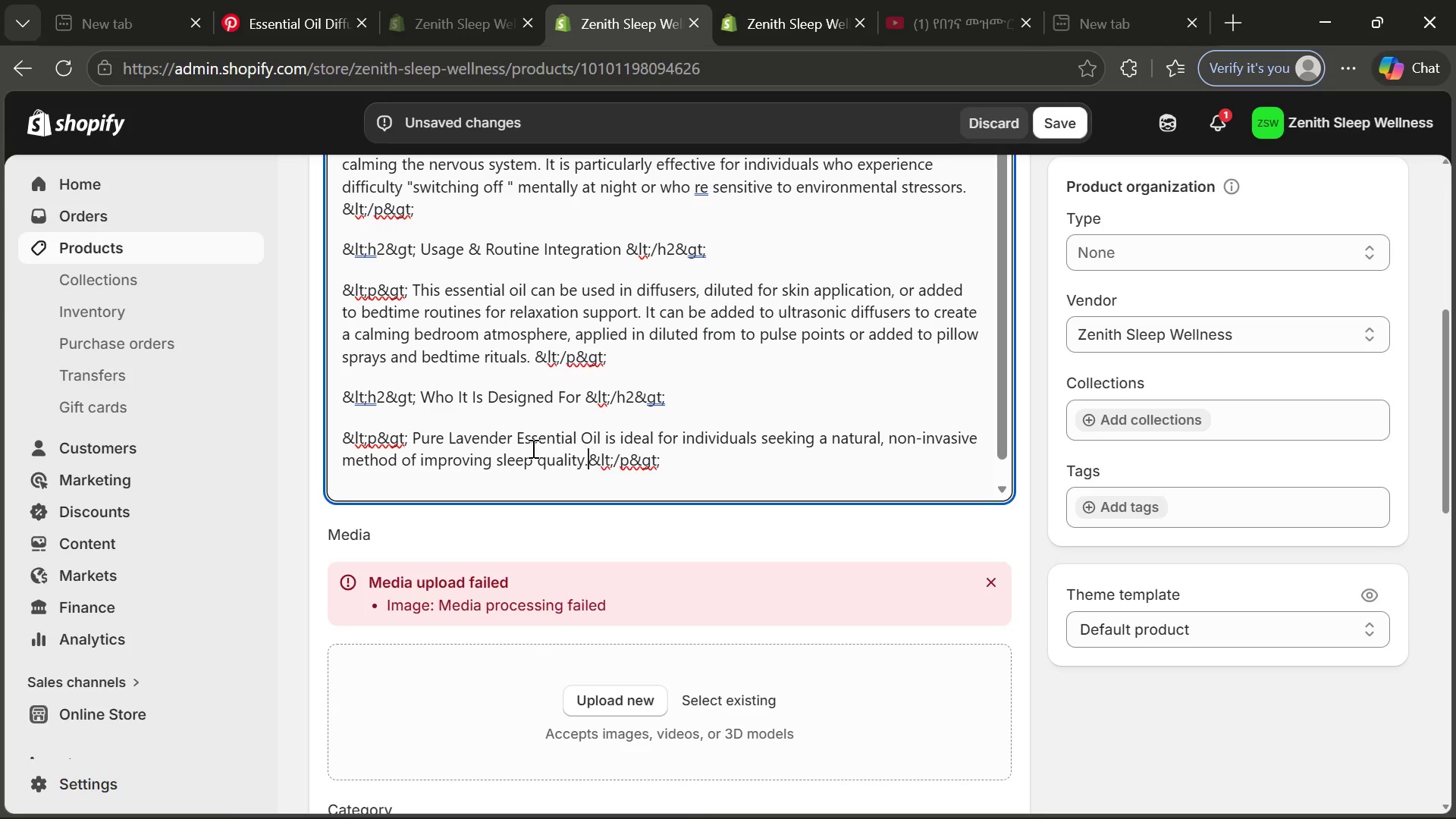 
key(Backspace)
 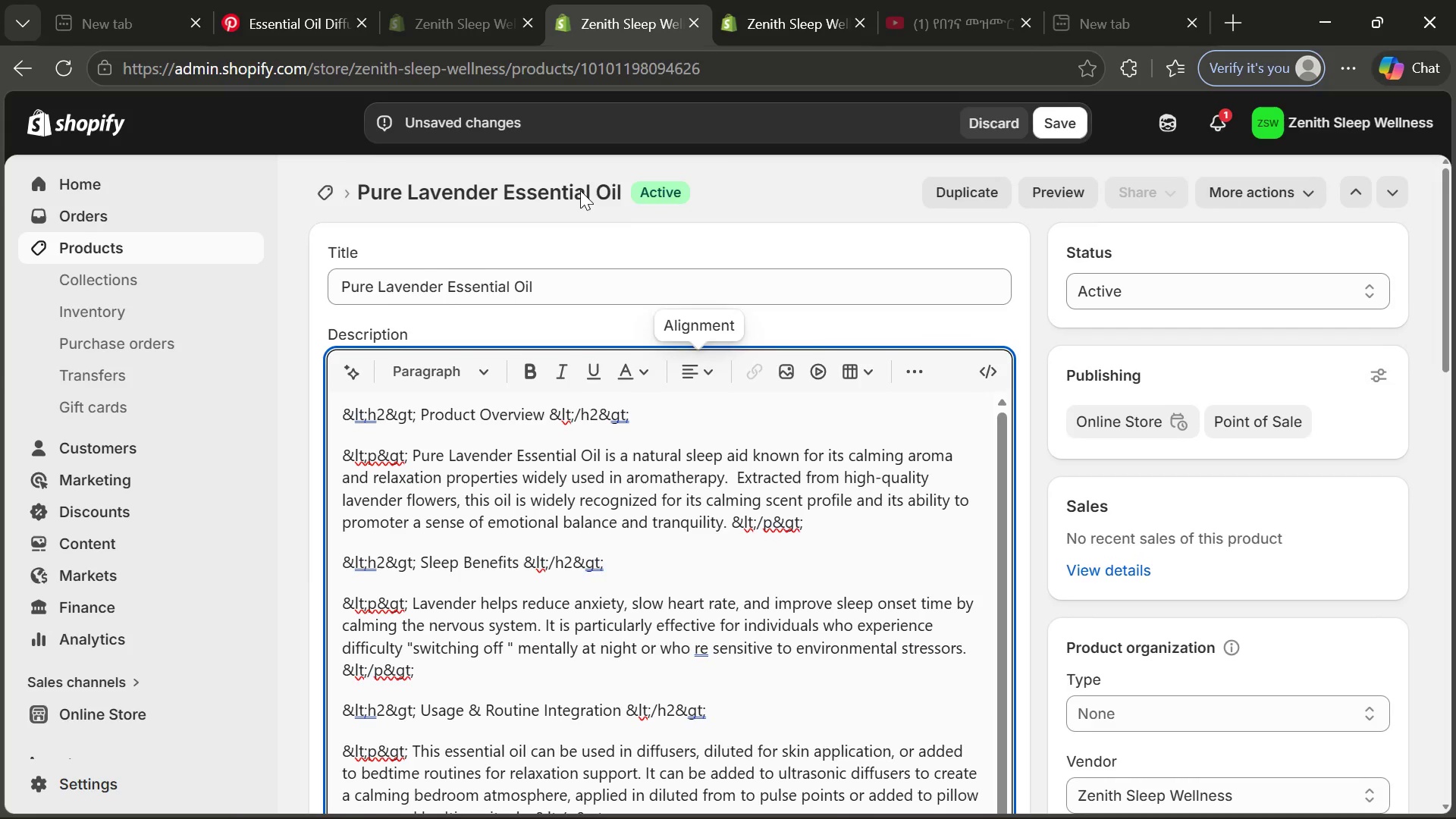 
left_click_drag(start_coordinate=[570, 288], to_coordinate=[340, 273])
 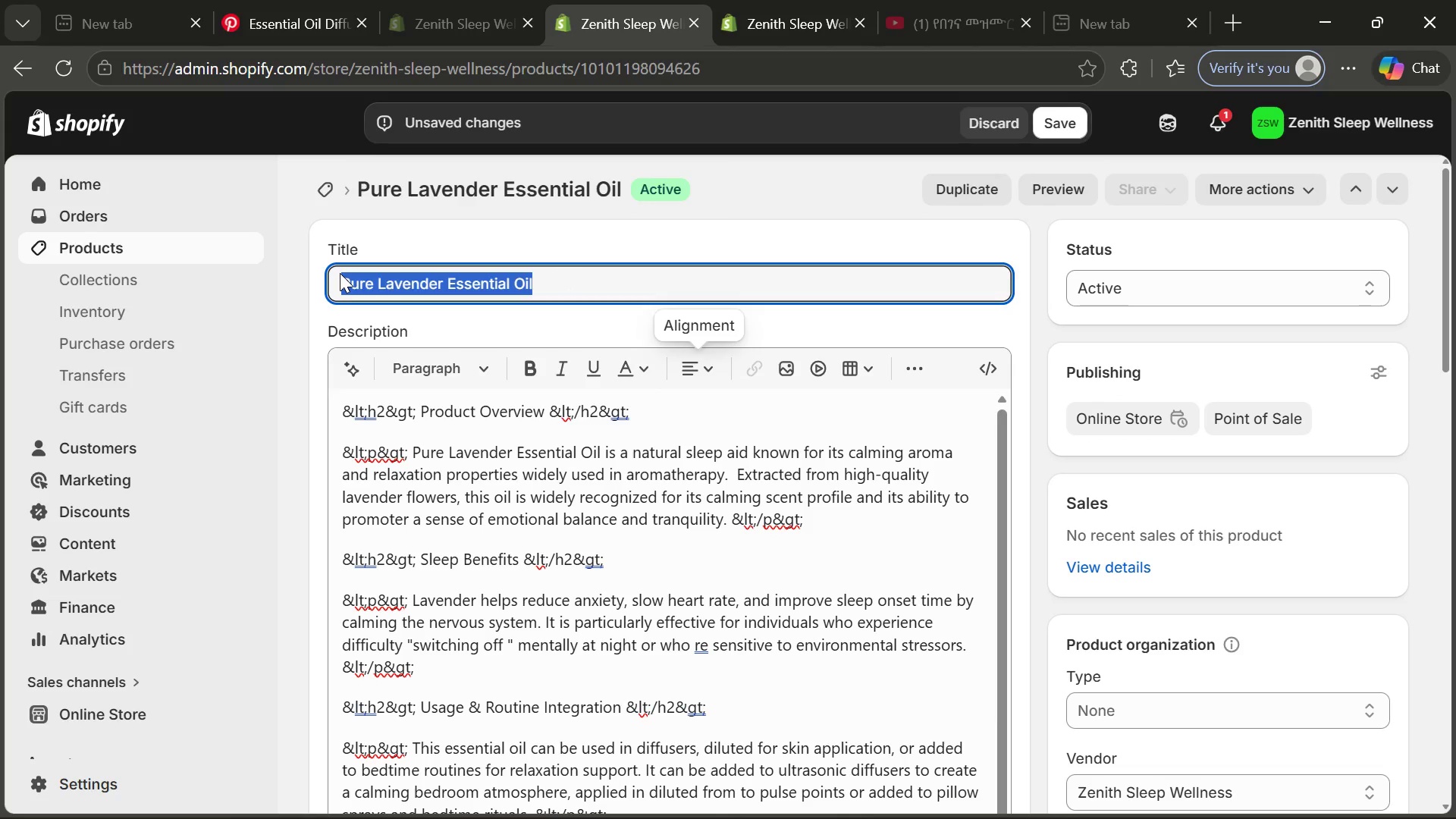 
key(Control+ControlLeft)
 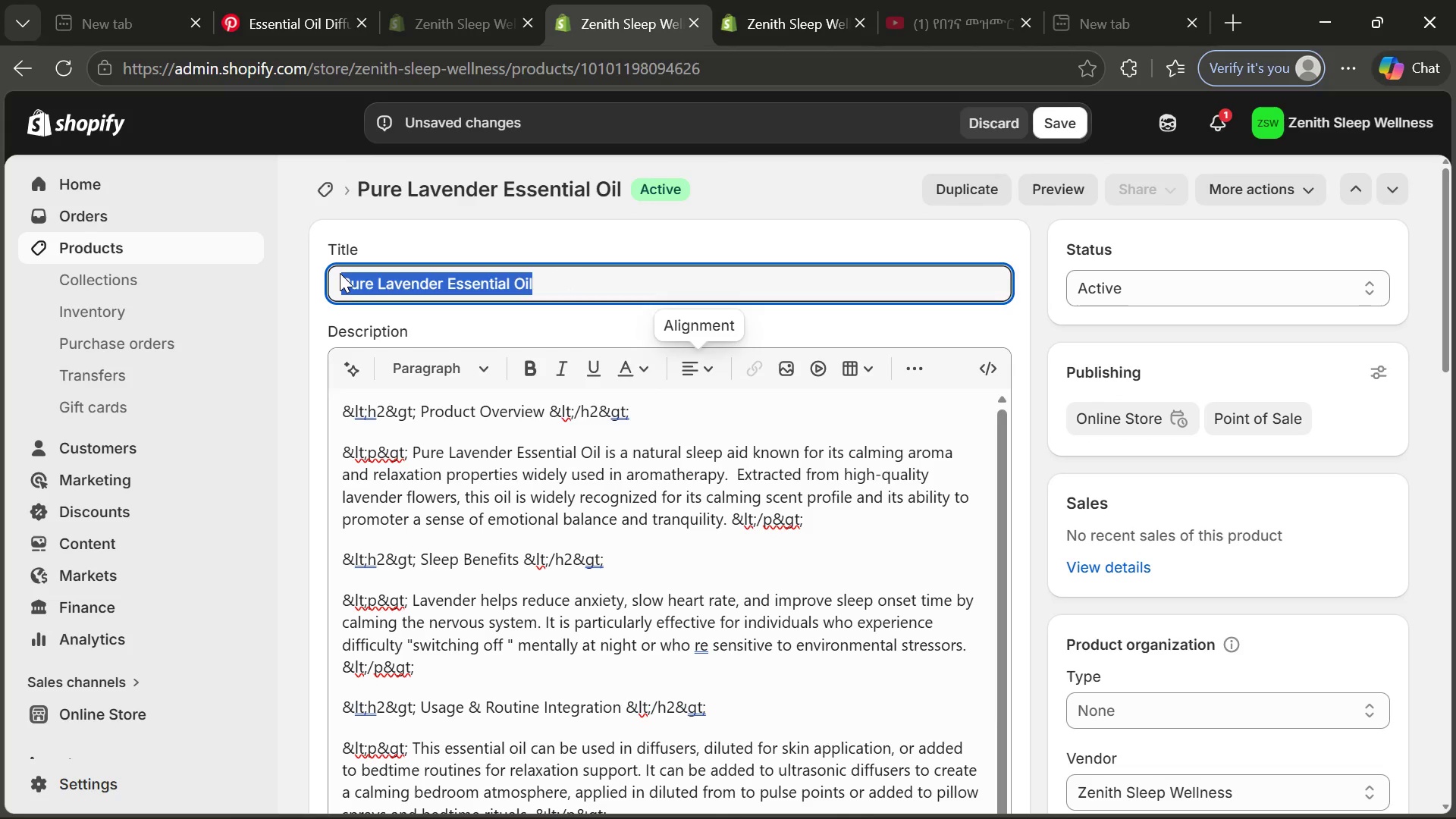 
key(Control+C)
 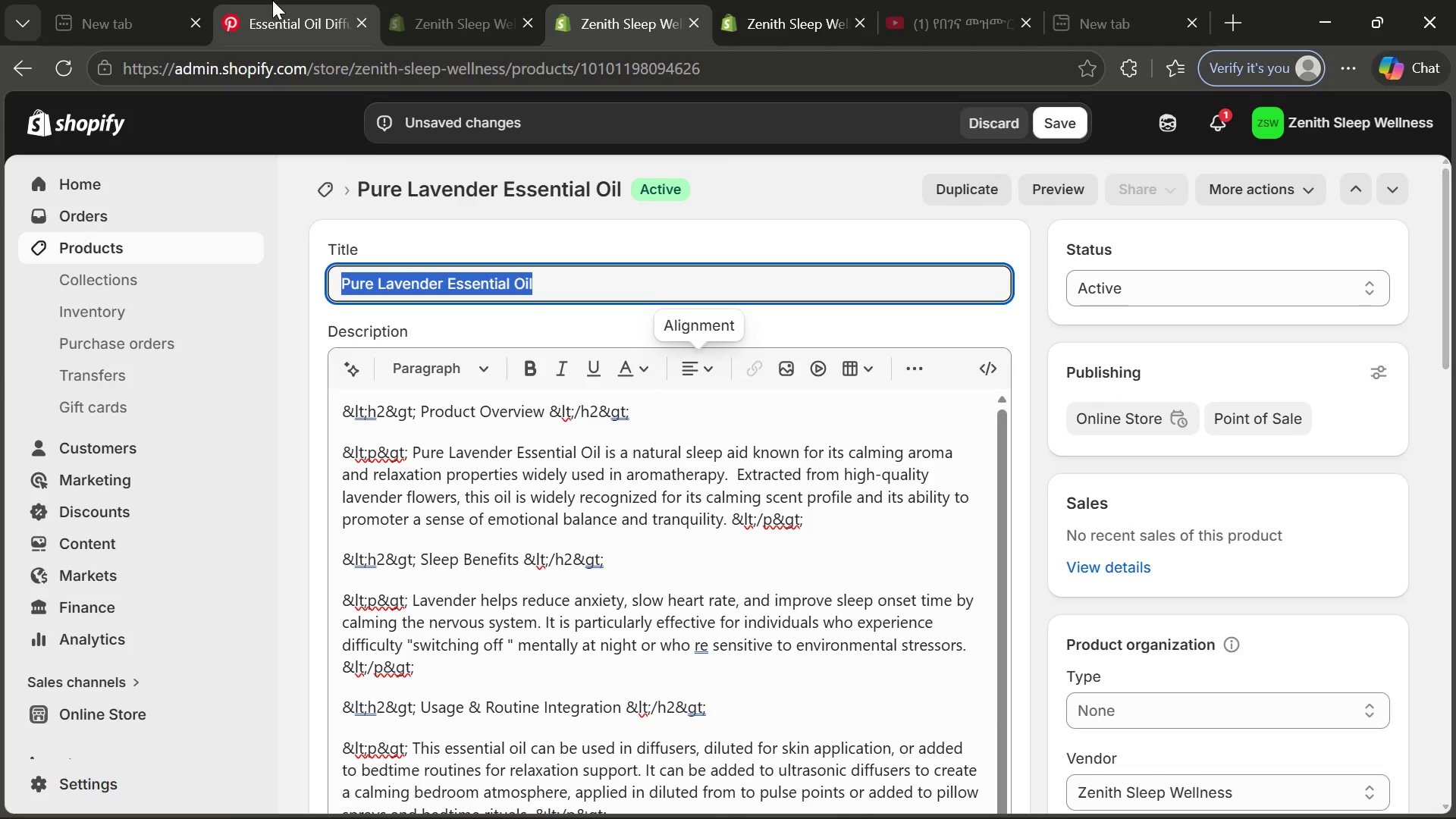 
left_click([272, 0])
 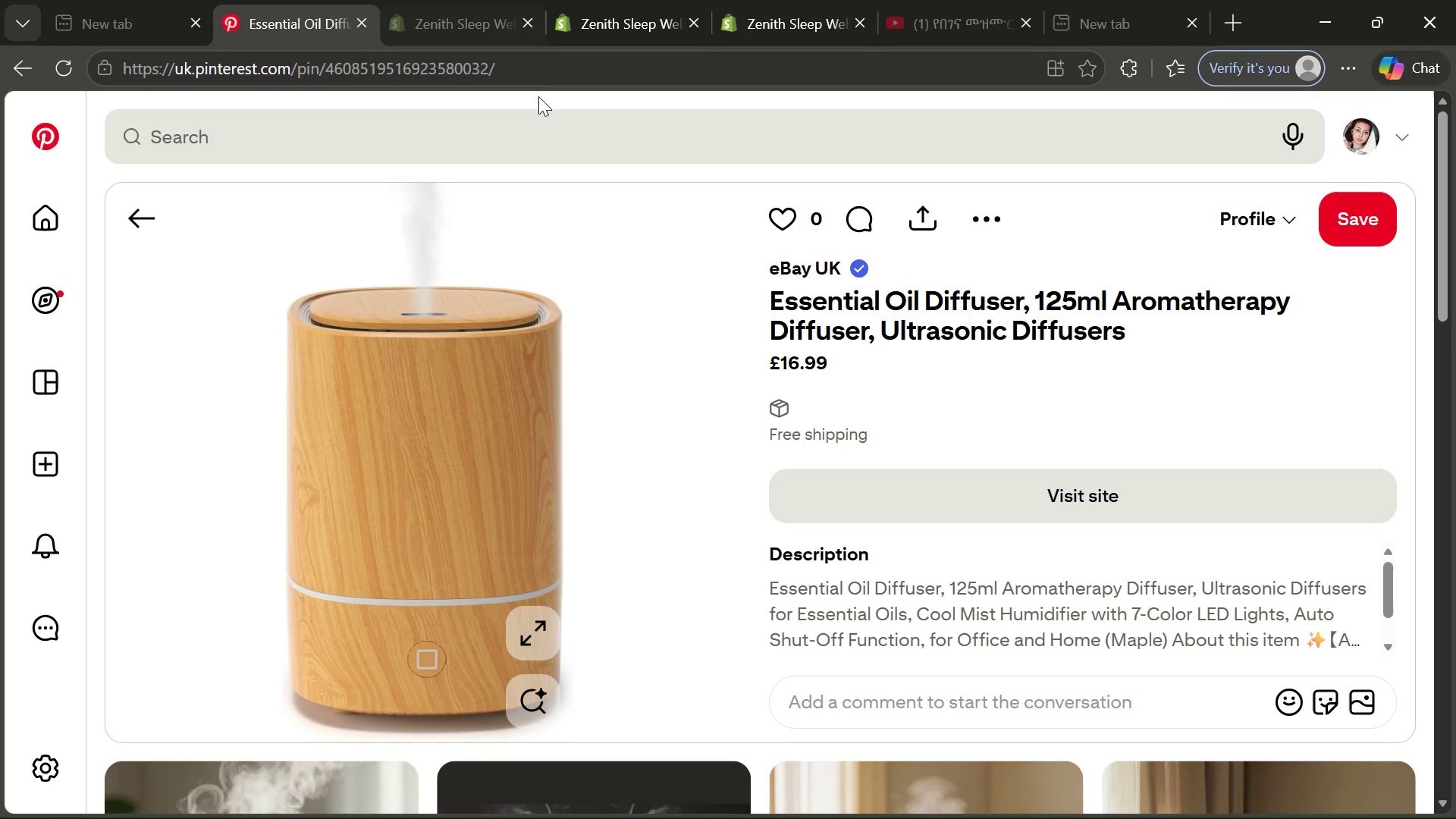 
left_click([548, 154])
 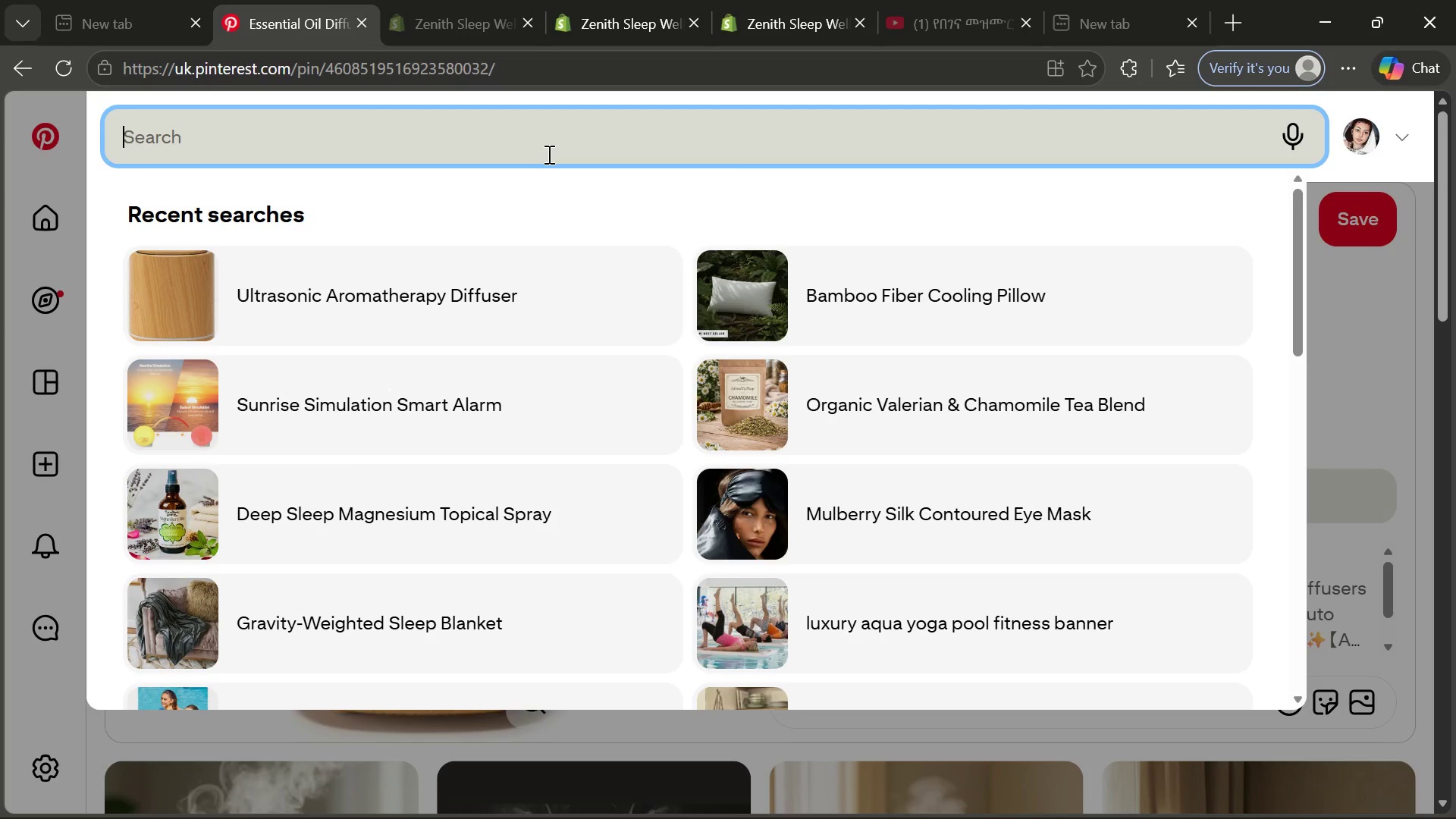 
key(Control+V)
 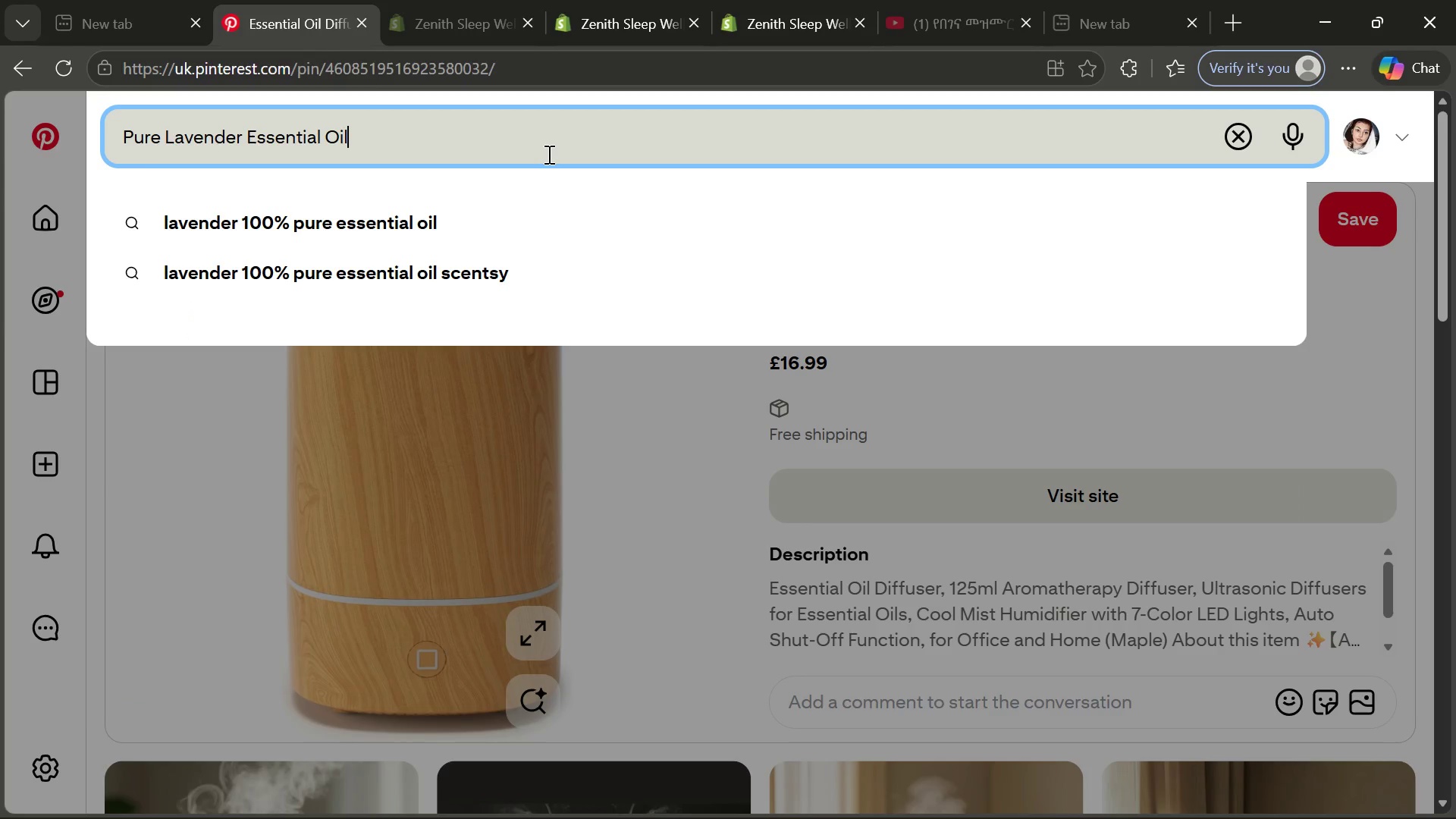 
key(Enter)
 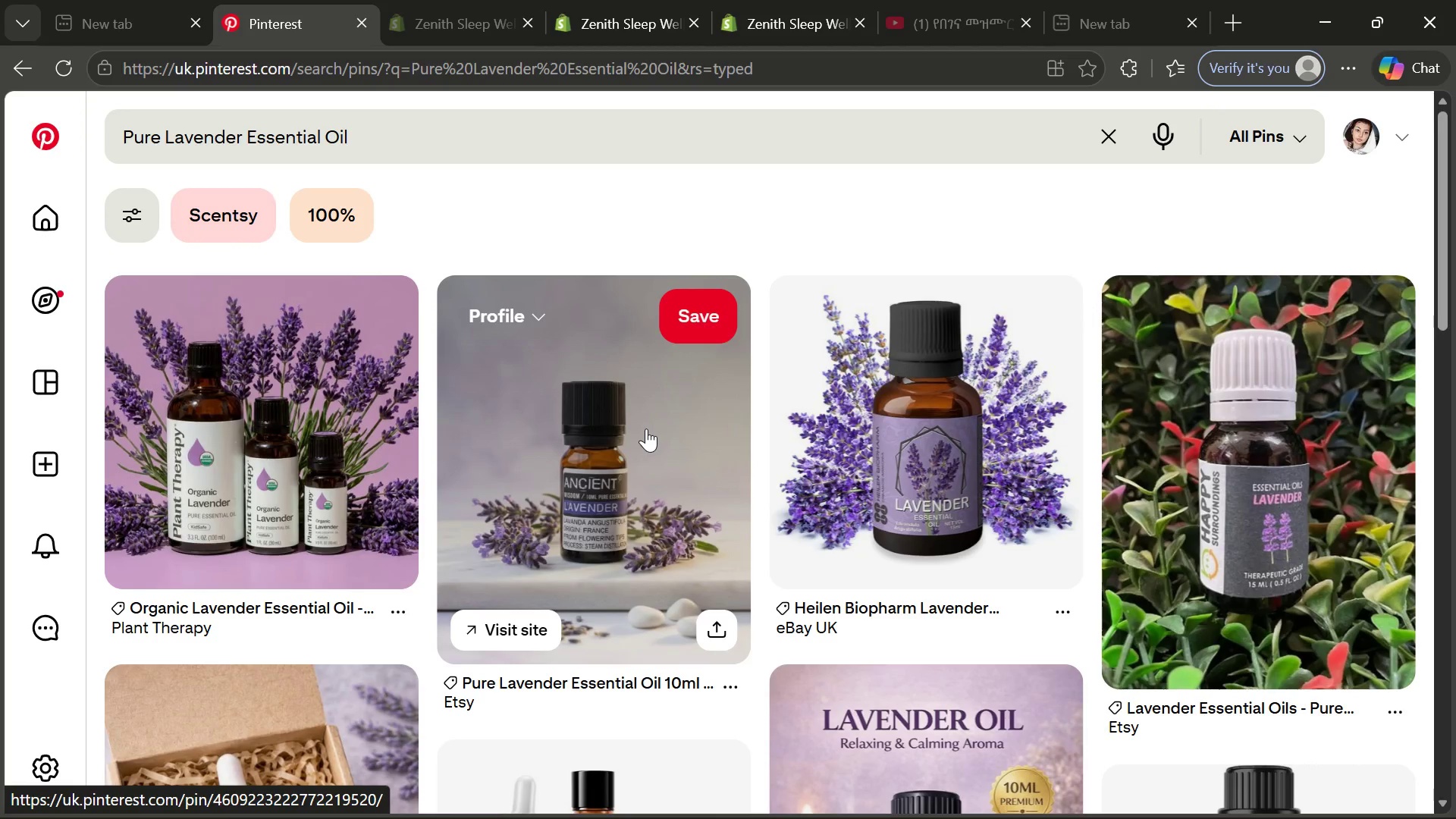 
wait(6.64)
 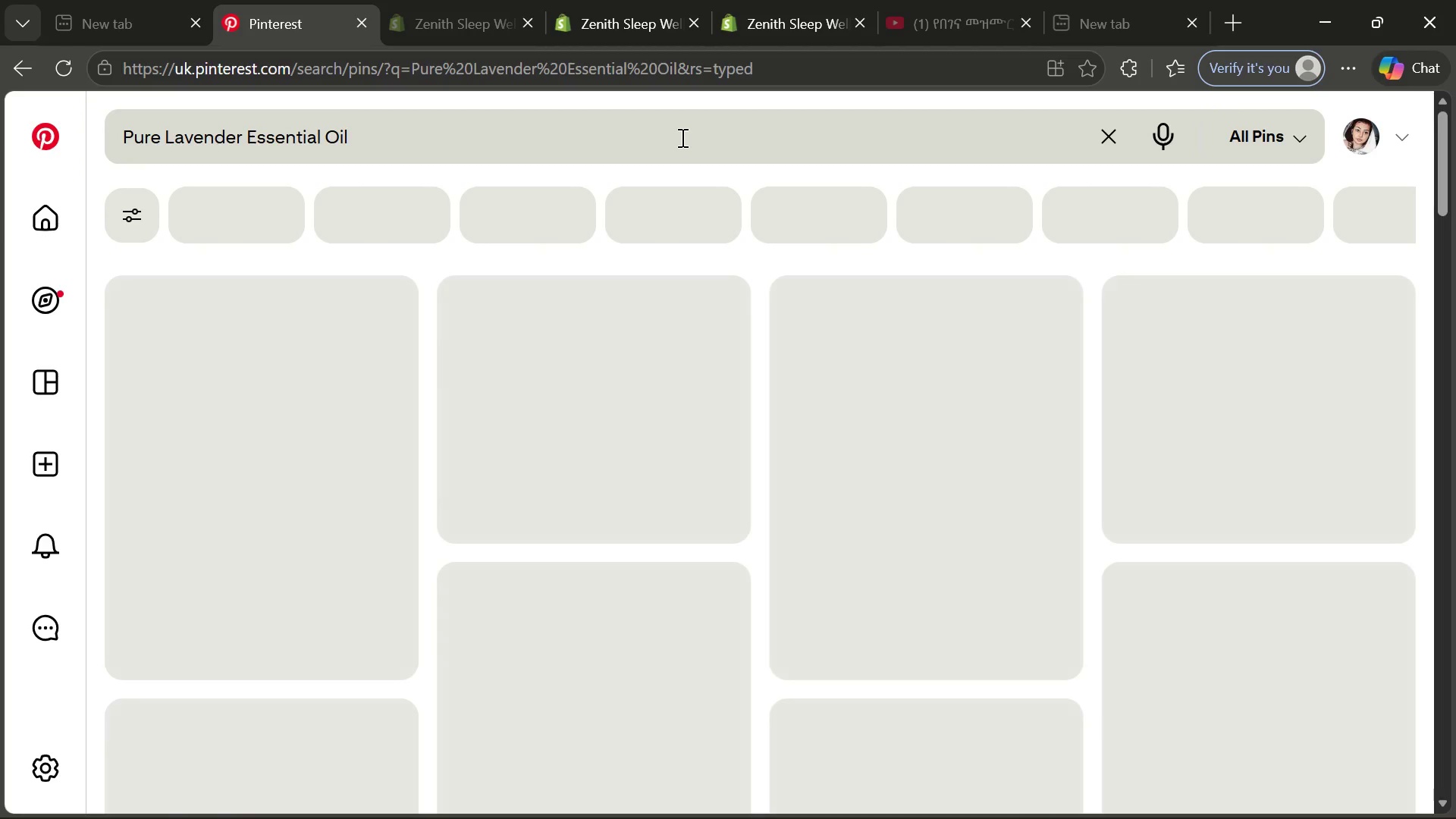 
left_click([646, 428])
 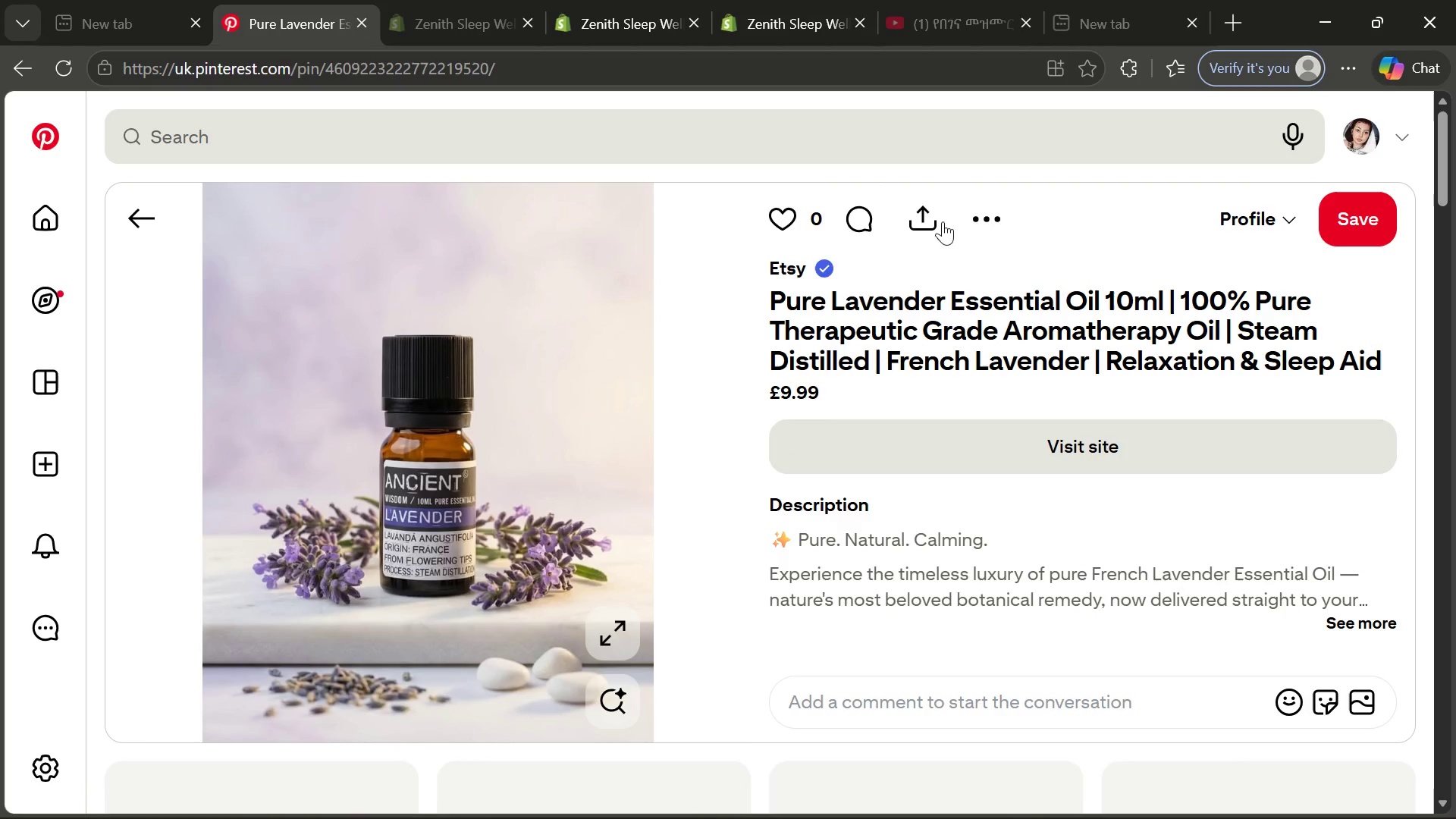 
left_click([980, 224])
 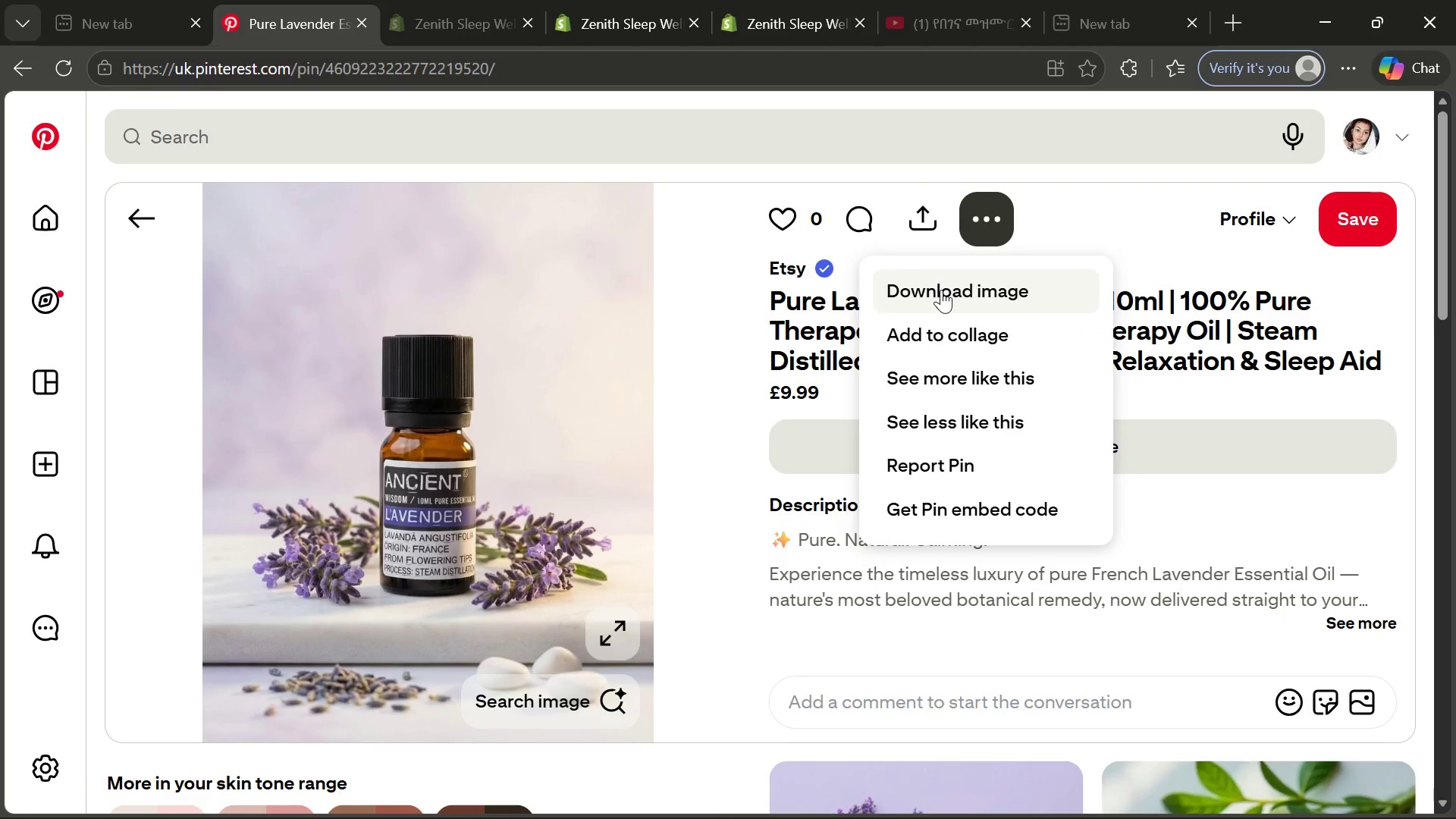 
left_click([941, 290])
 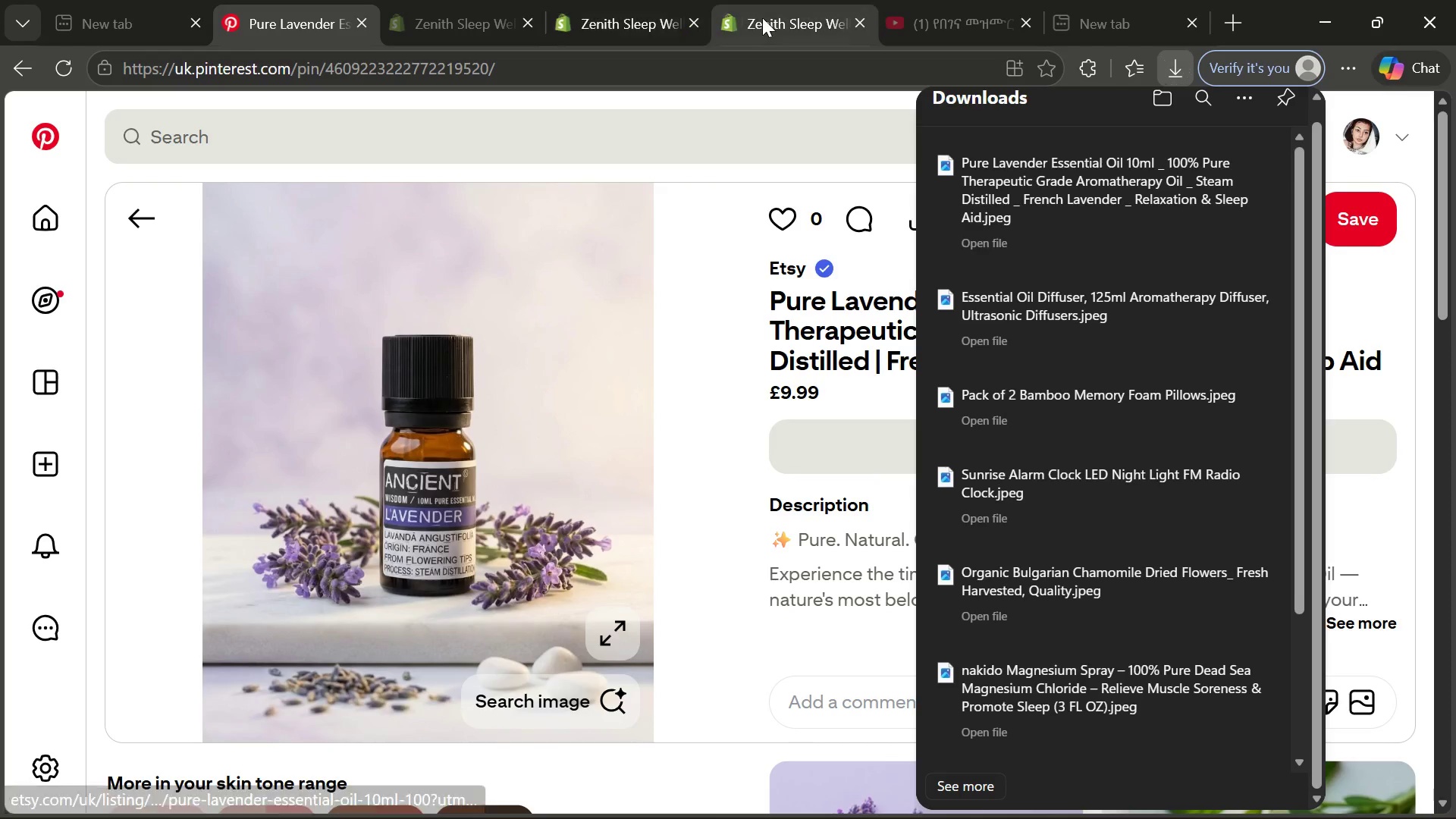 
left_click([766, 17])
 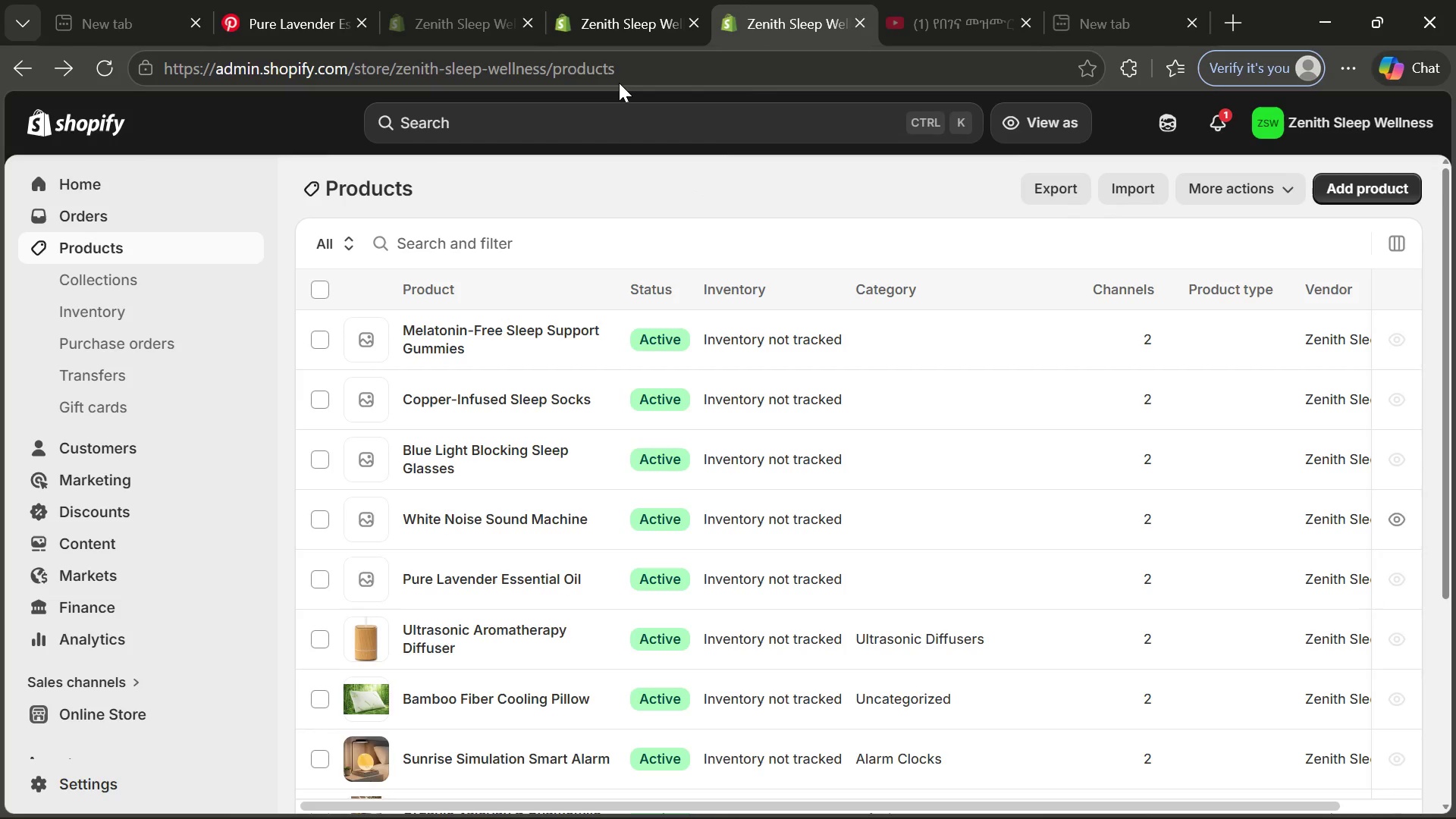 
left_click([614, 33])
 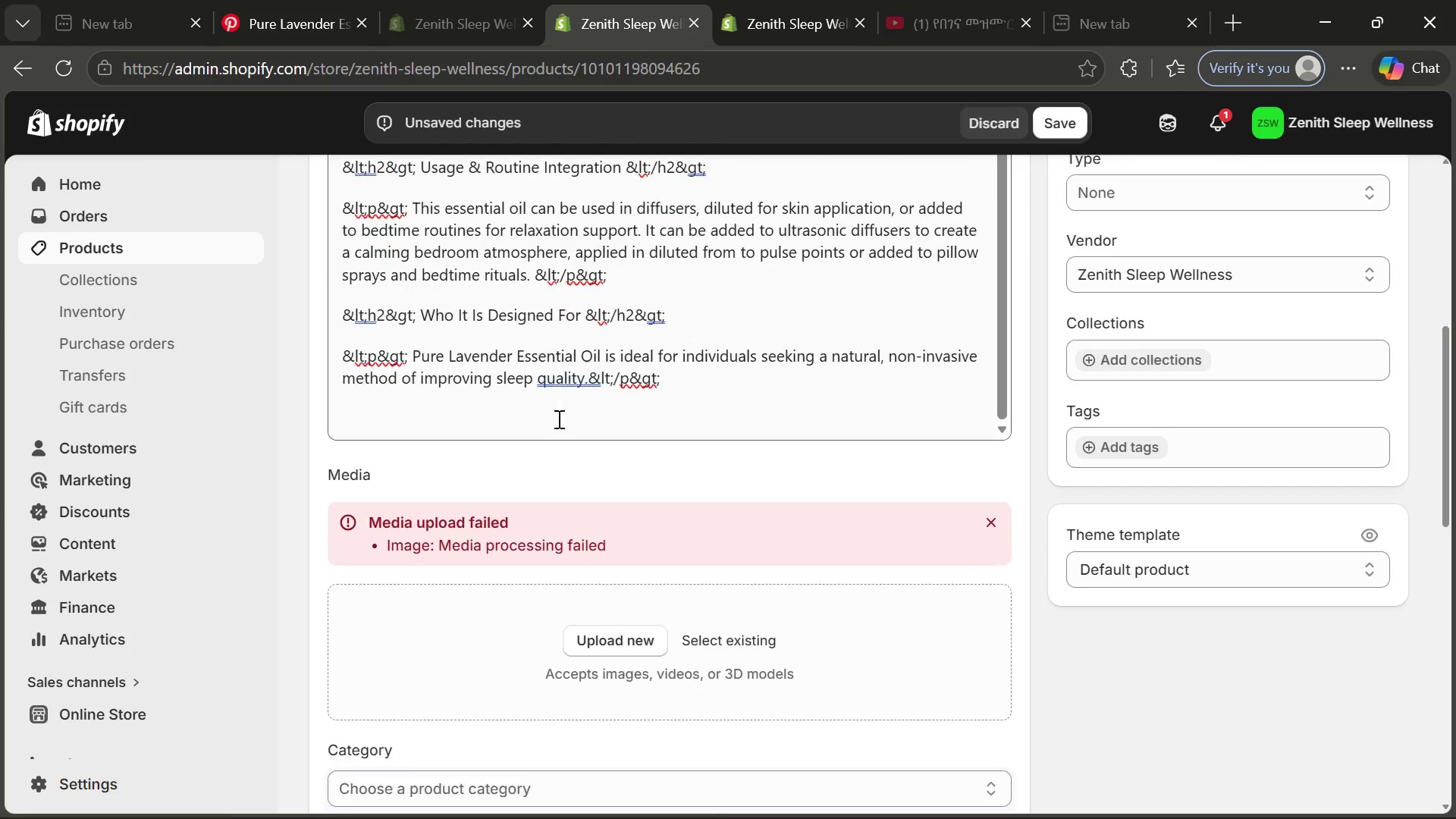 
left_click([600, 652])
 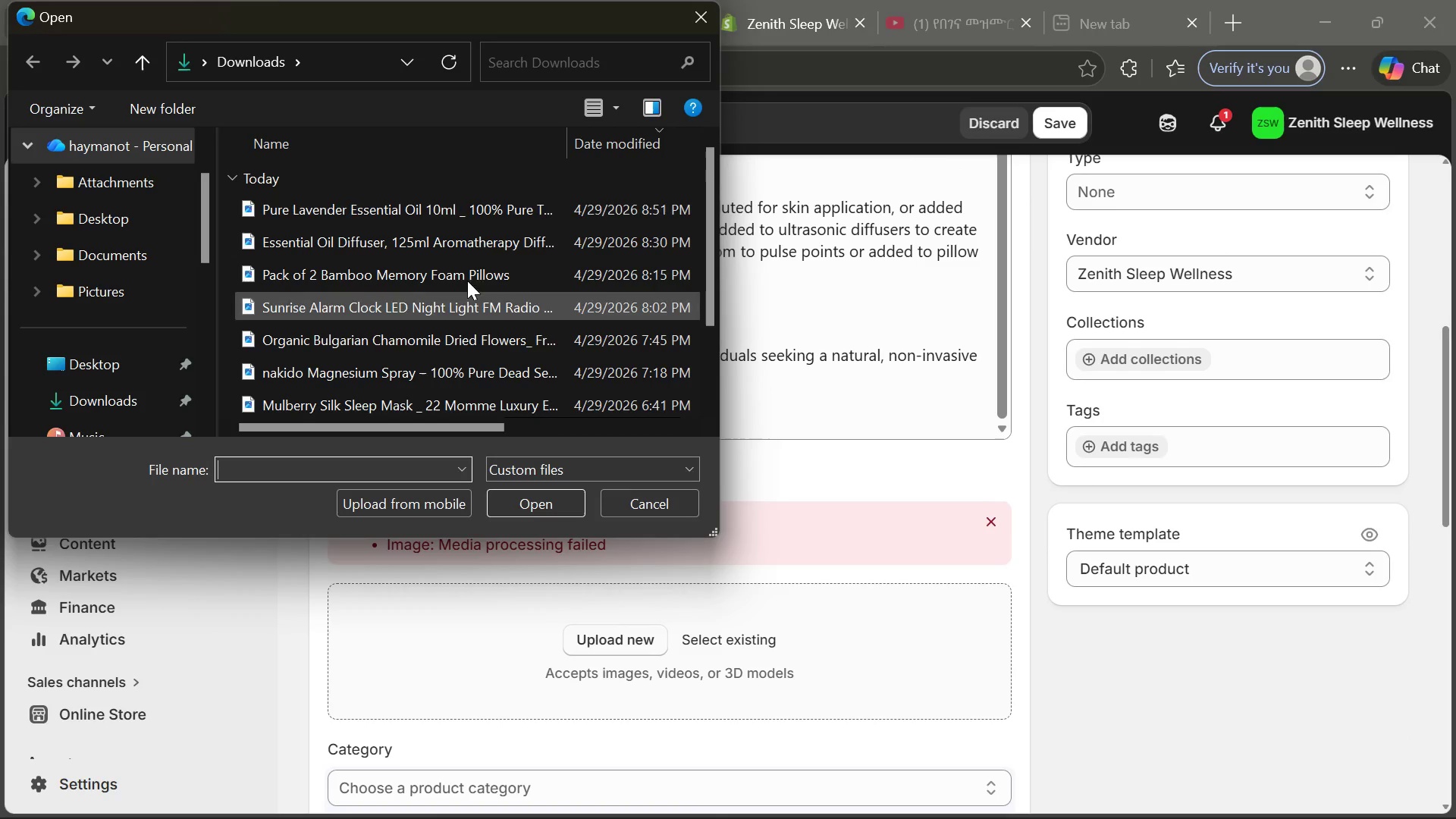 
double_click([482, 197])
 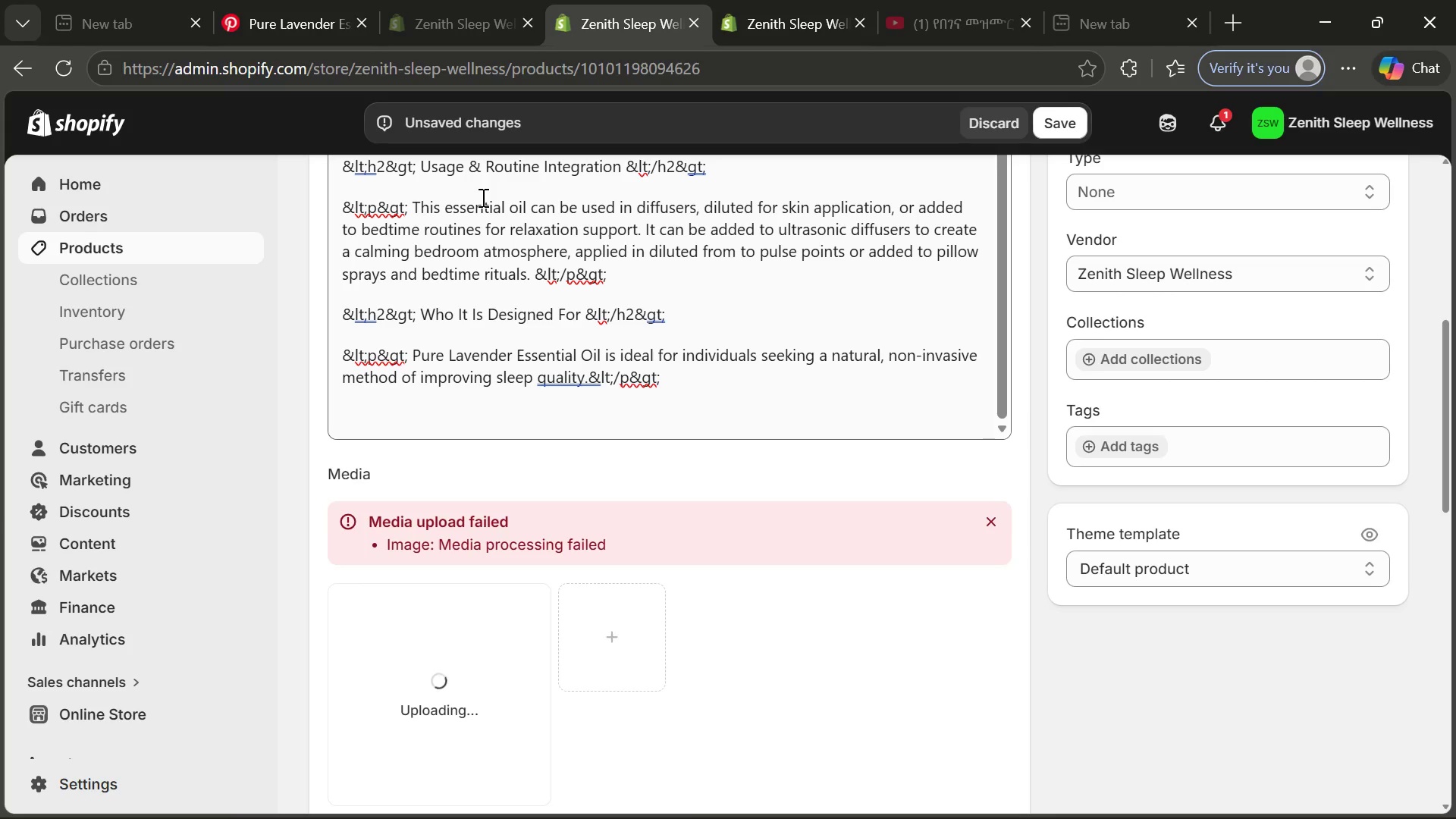 
wait(6.38)
 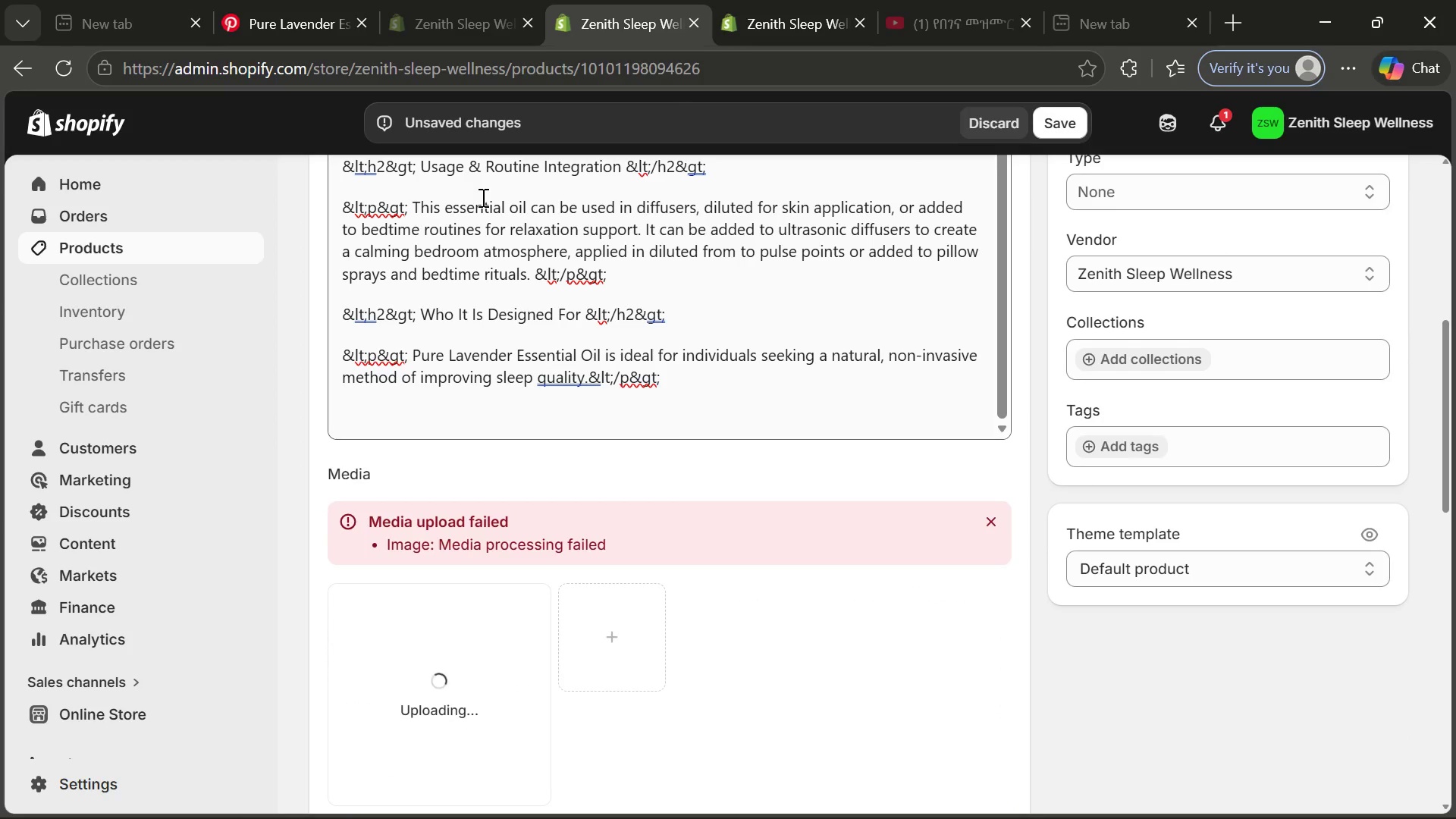 
left_click([946, 802])